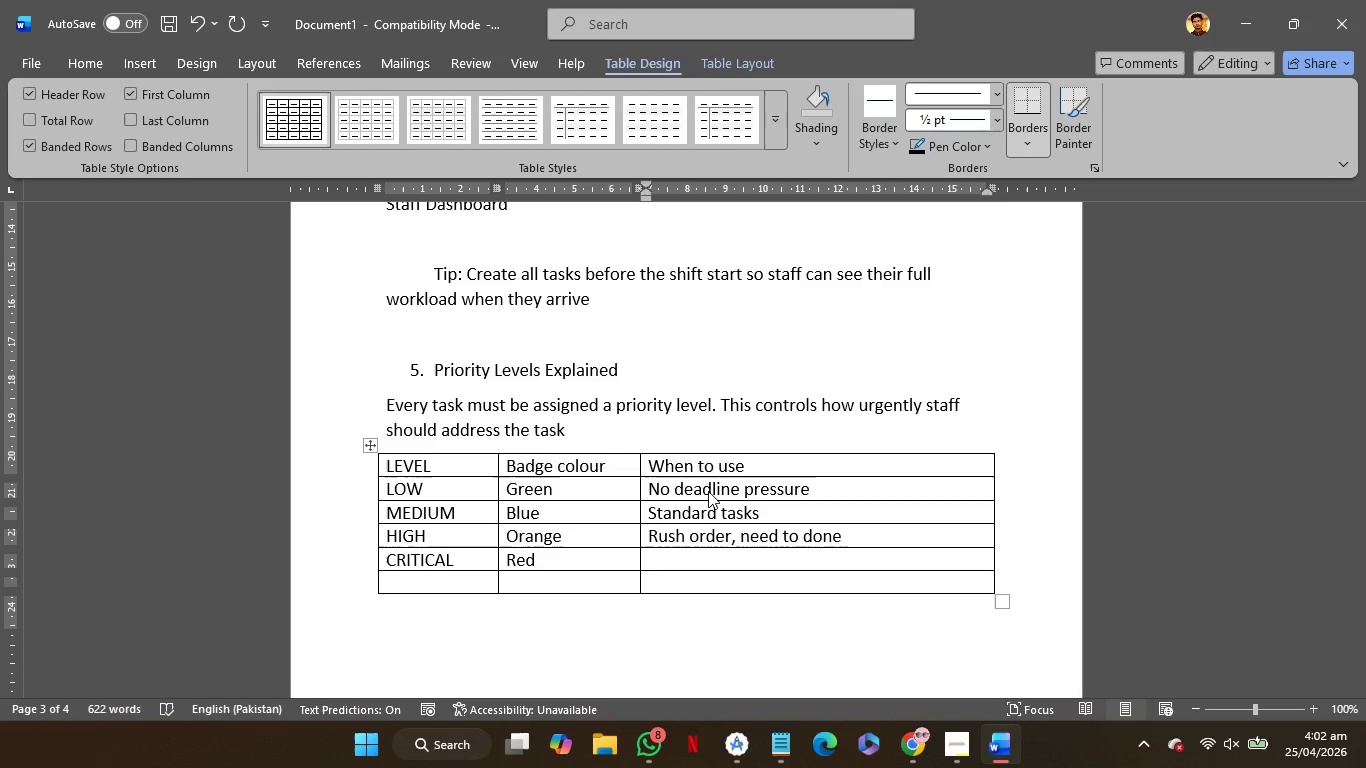 
type(before dtandard)
 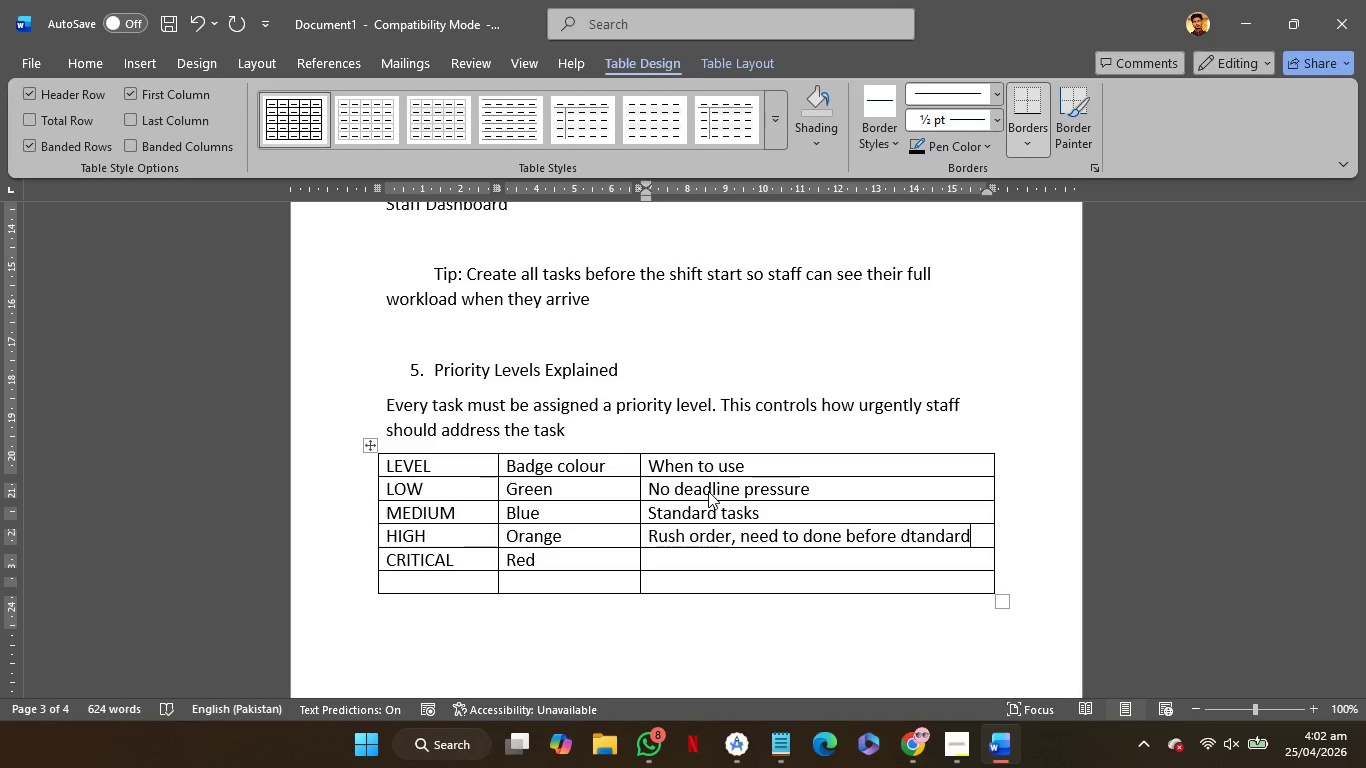 
hold_key(key=ArrowLeft, duration=0.88)
 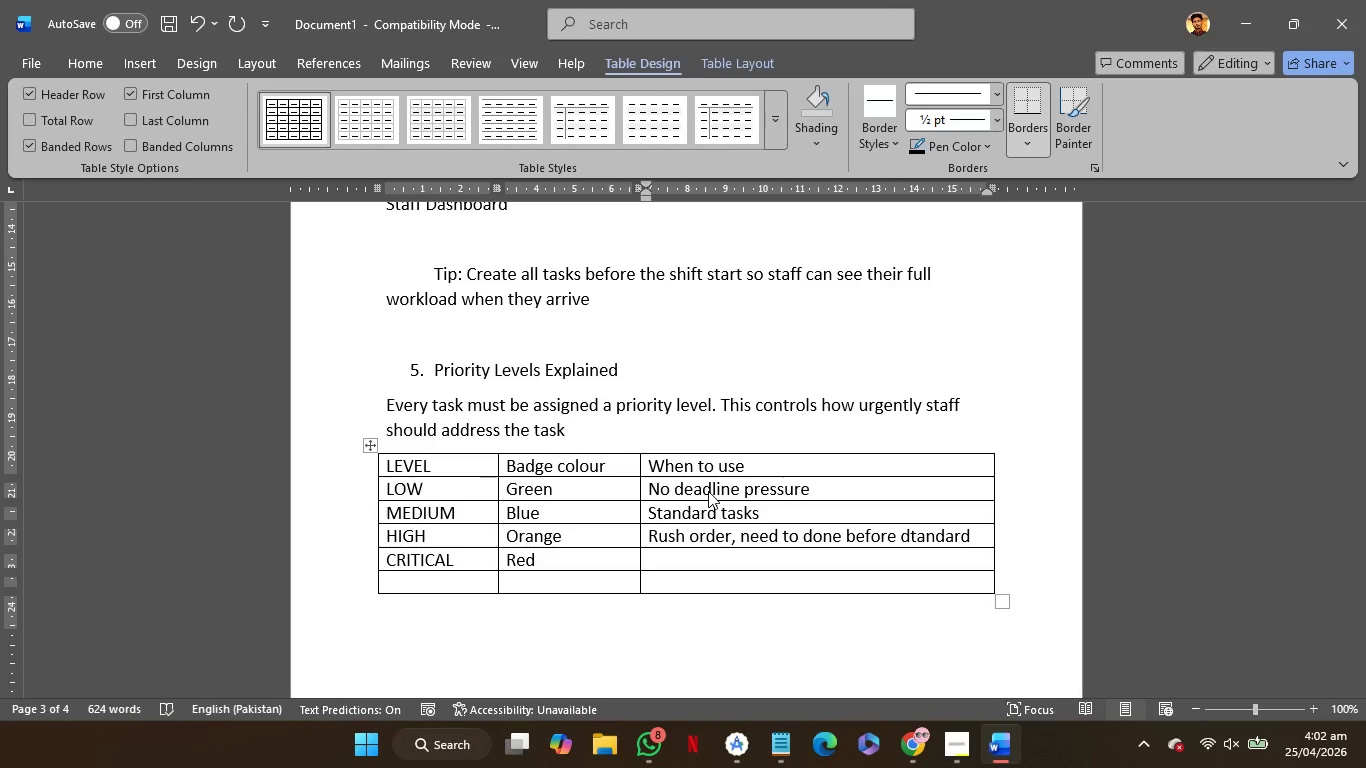 
key(ArrowRight)
 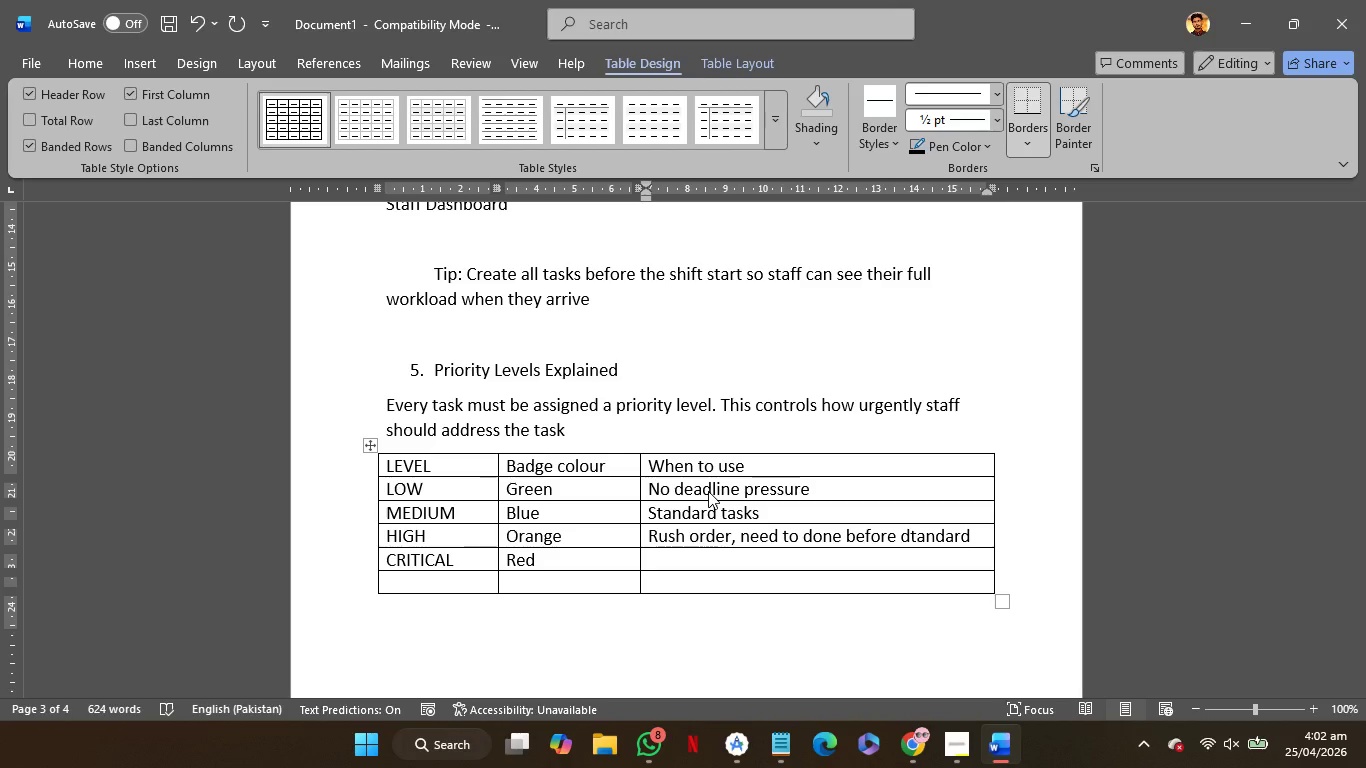 
key(Backspace)
 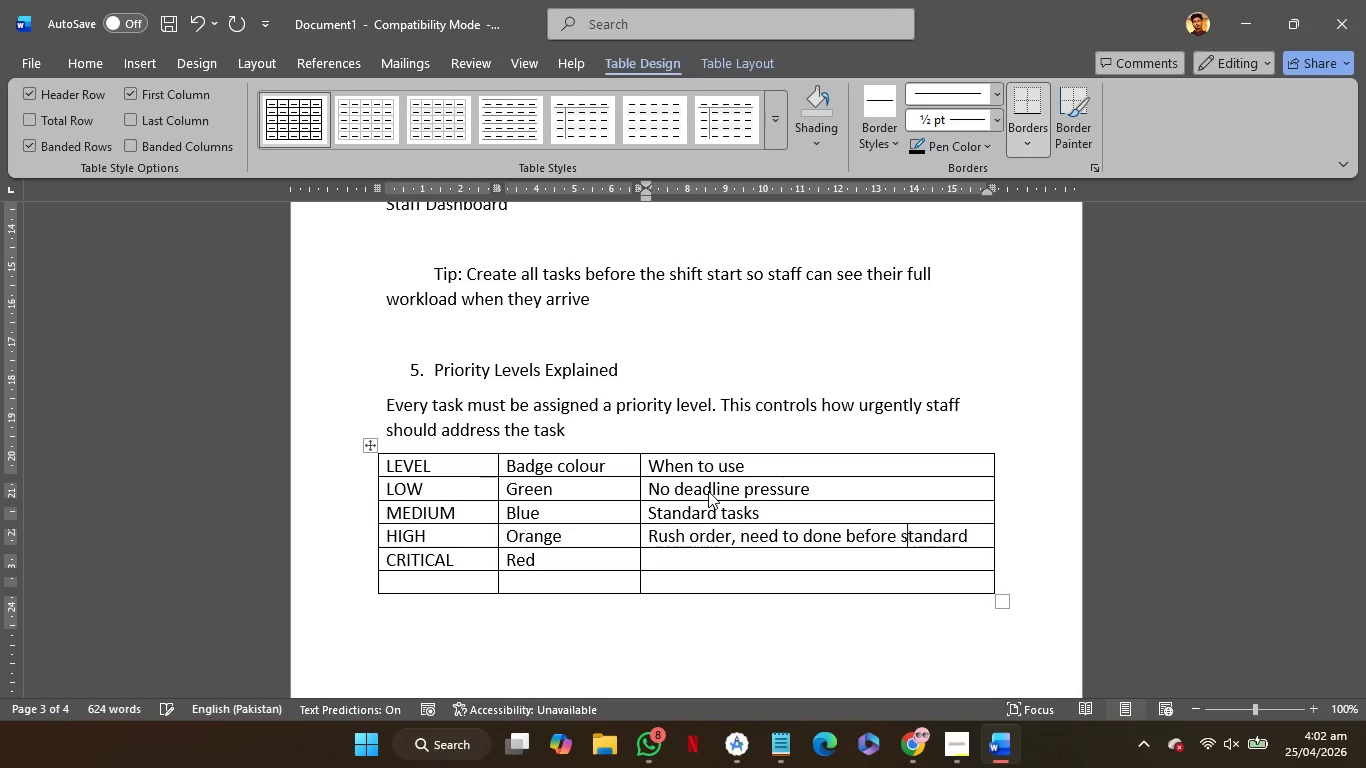 
key(S)
 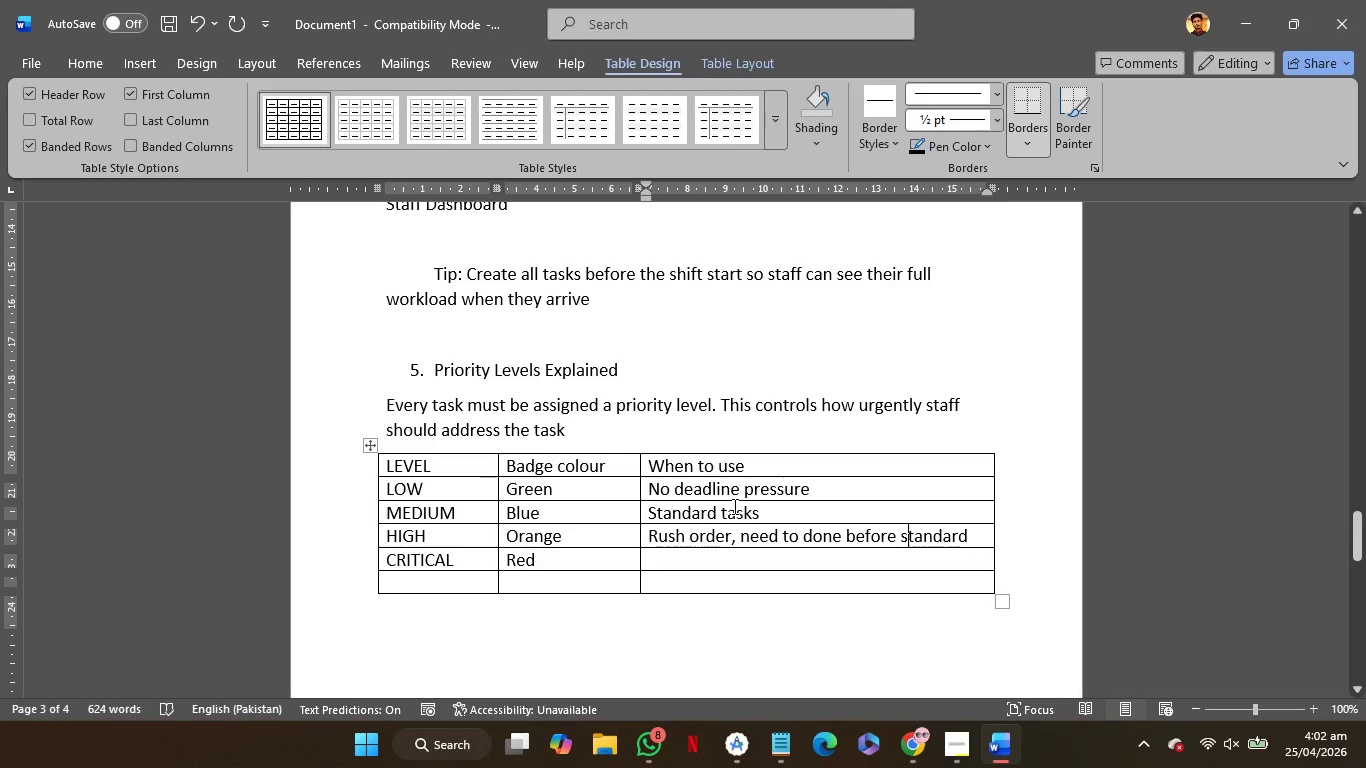 
key(ArrowDown)
 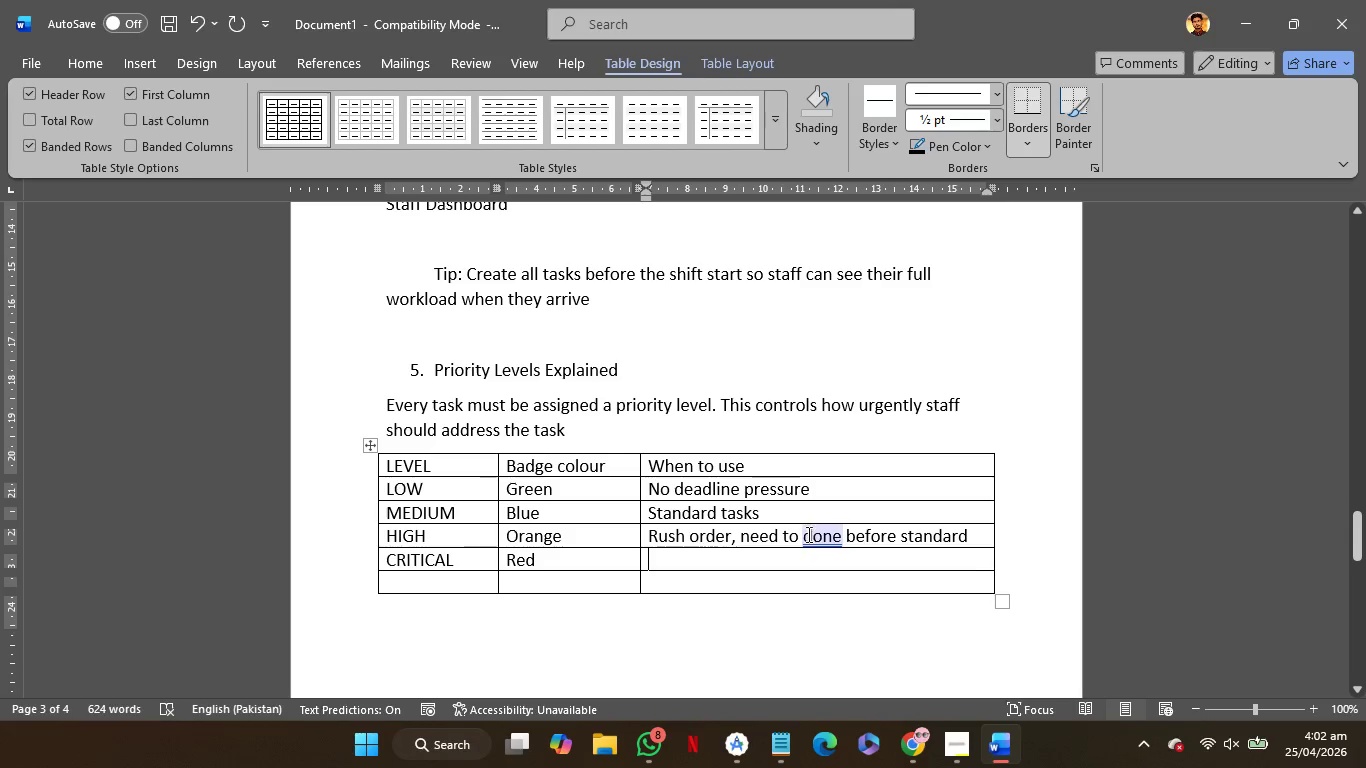 
left_click([808, 536])
 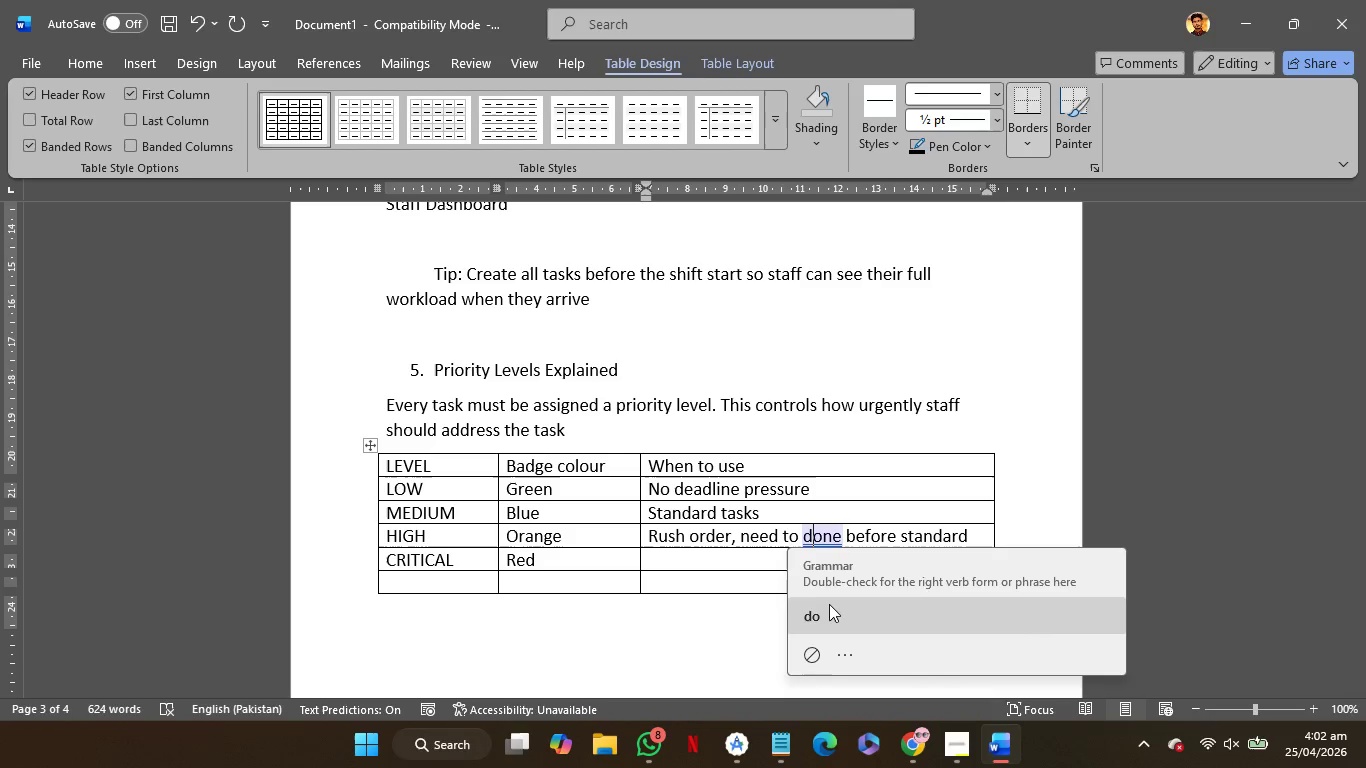 
wait(11.22)
 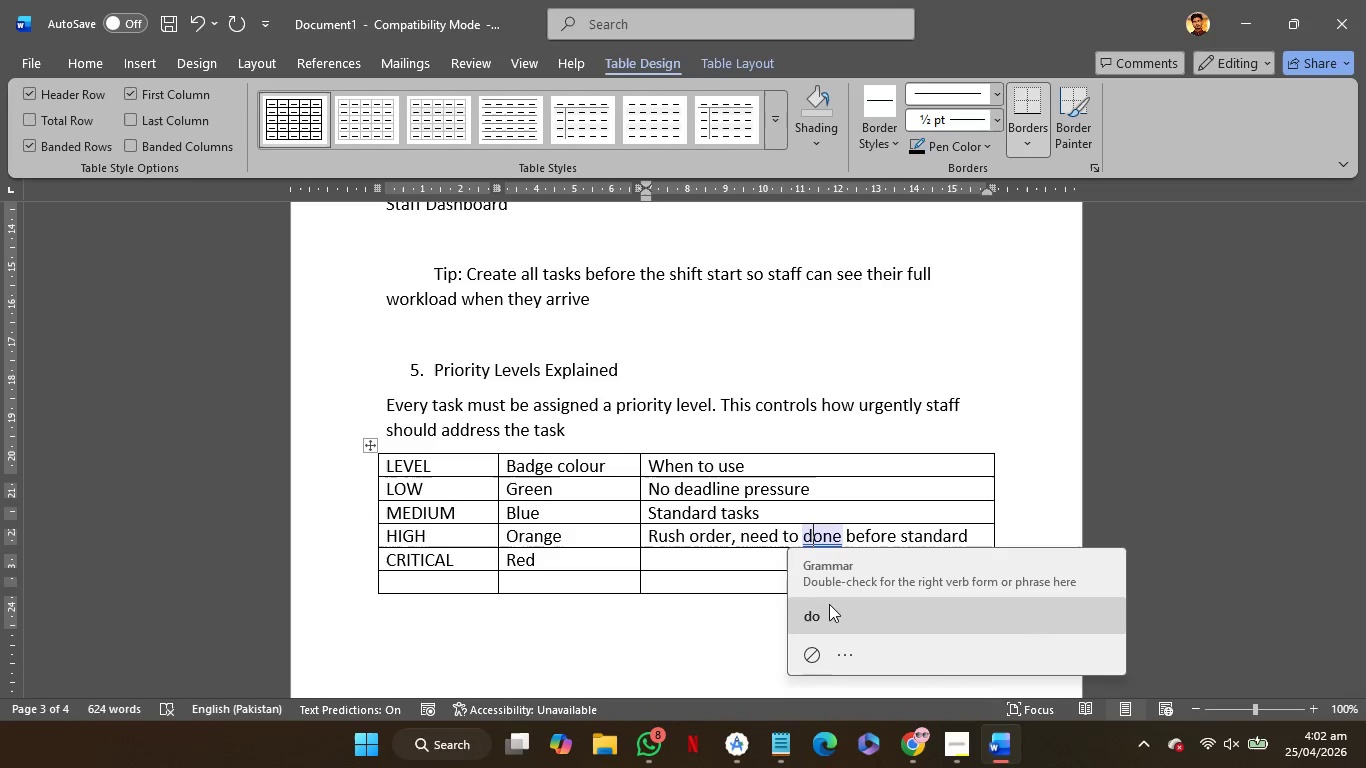 
key(ArrowLeft)
 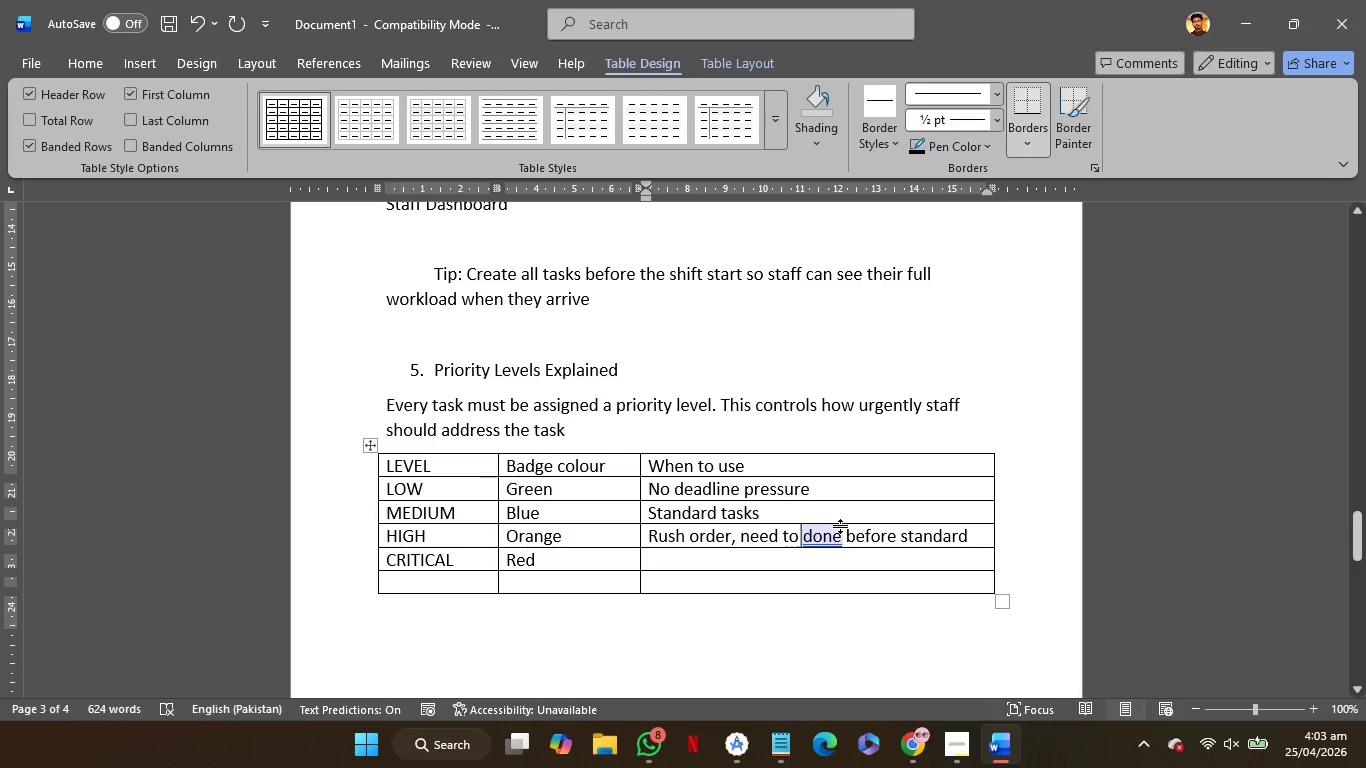 
key(ArrowLeft)
 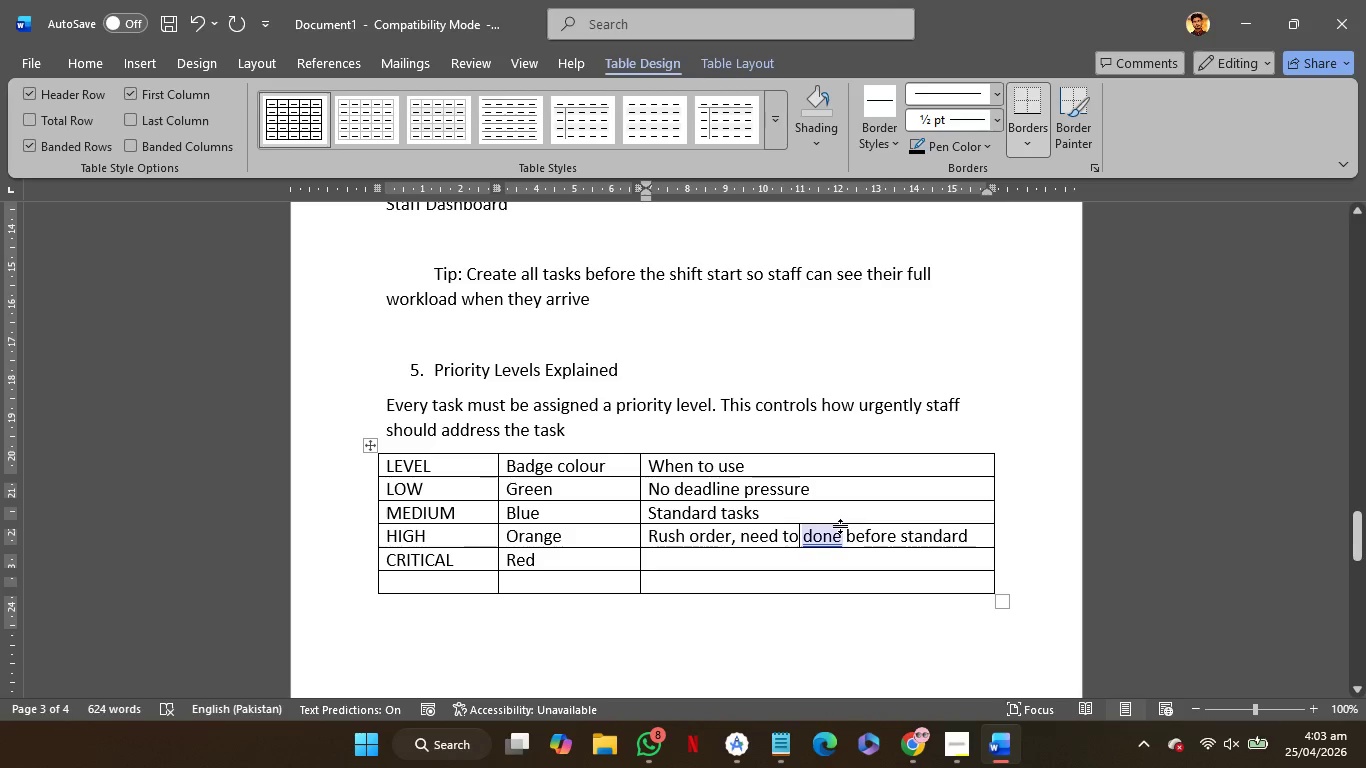 
type( be)
 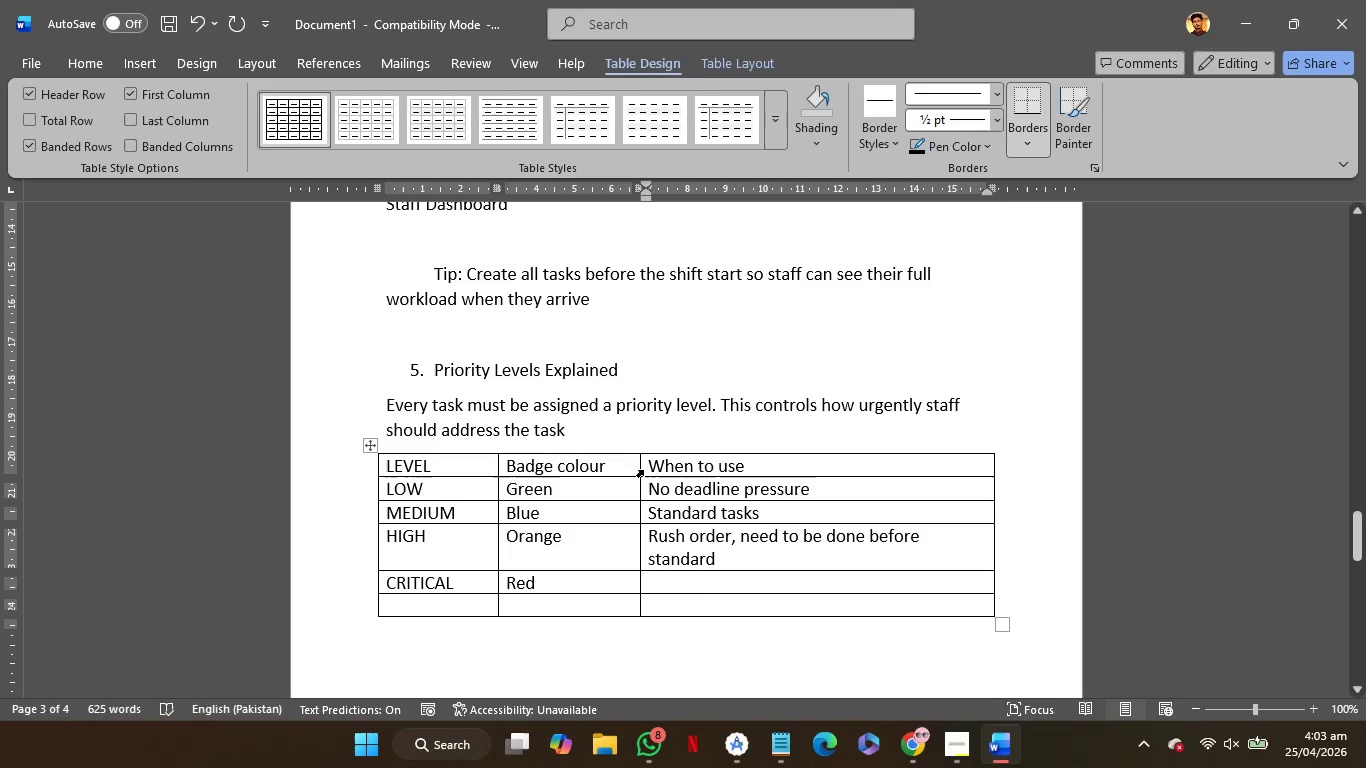 
left_click_drag(start_coordinate=[639, 463], to_coordinate=[622, 464])
 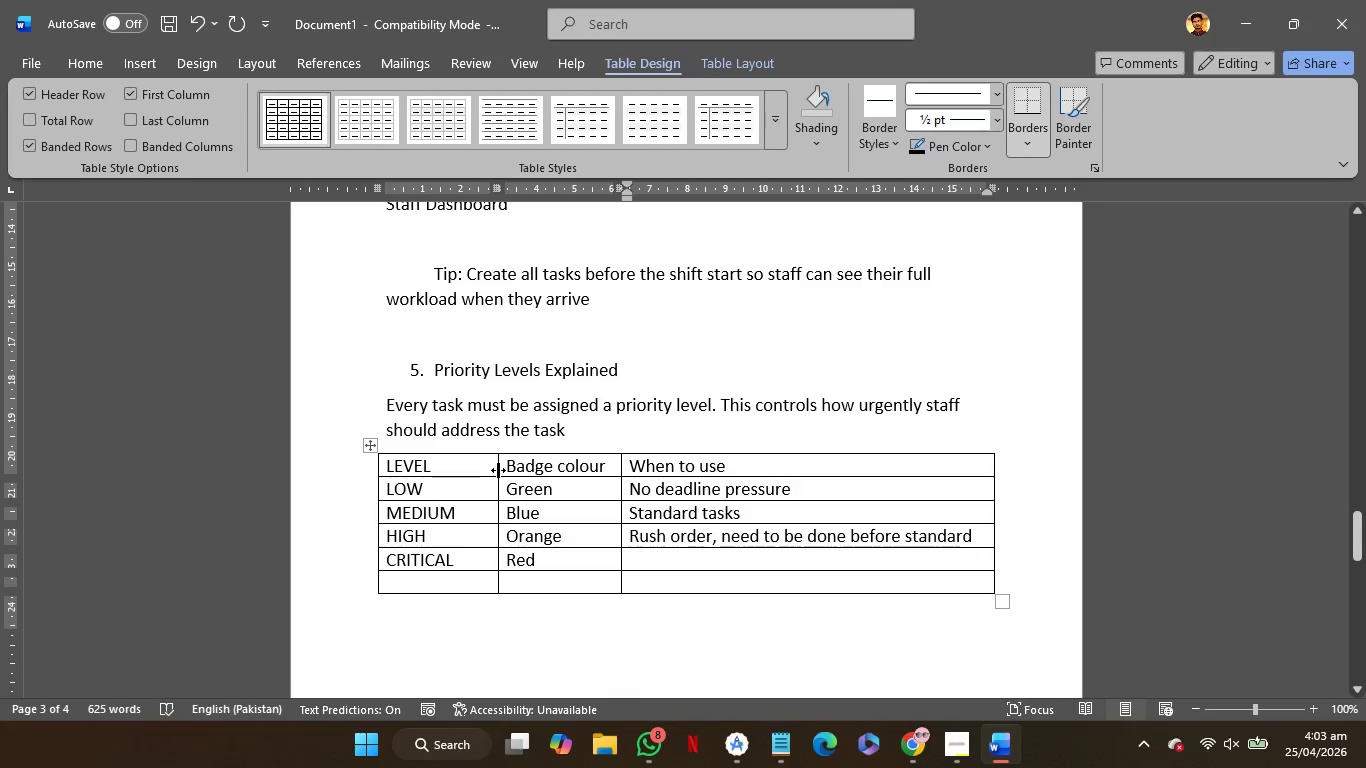 
left_click_drag(start_coordinate=[498, 470], to_coordinate=[489, 470])
 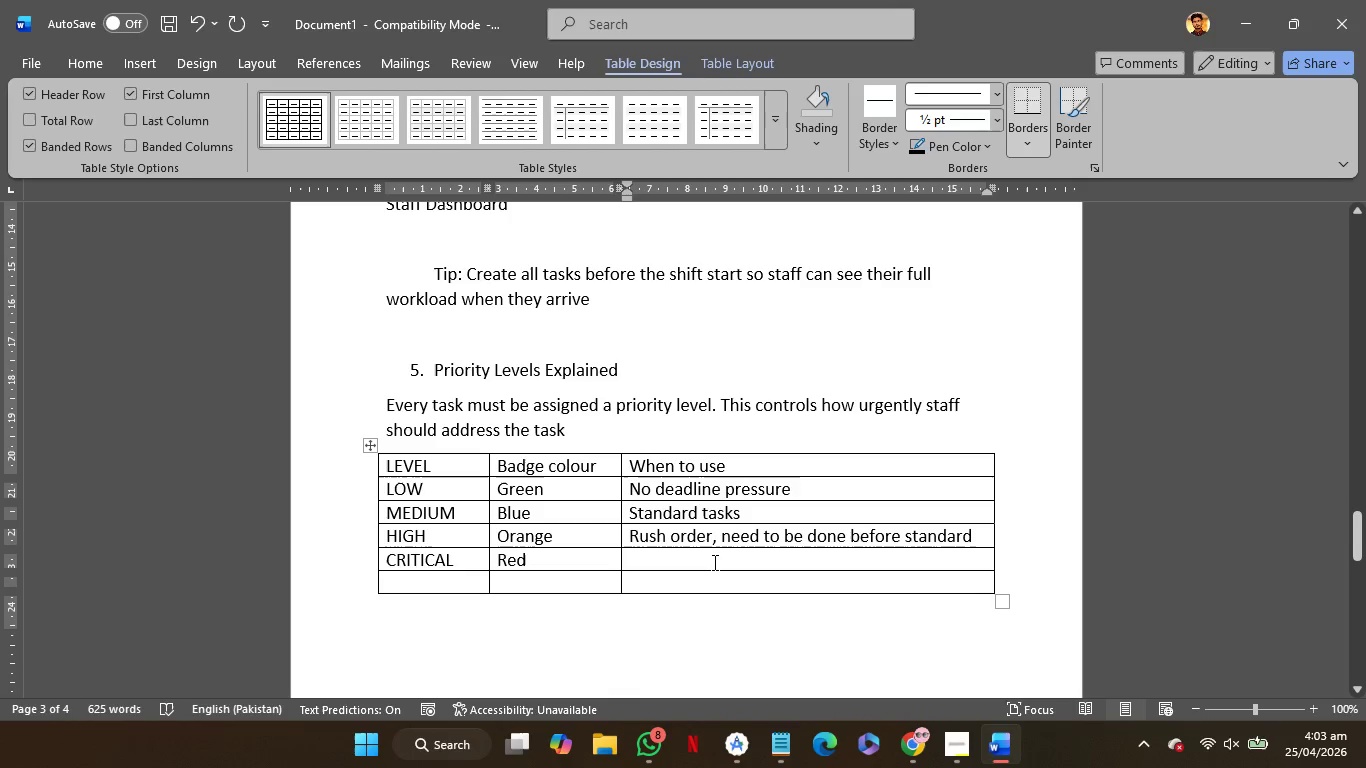 
left_click([713, 560])
 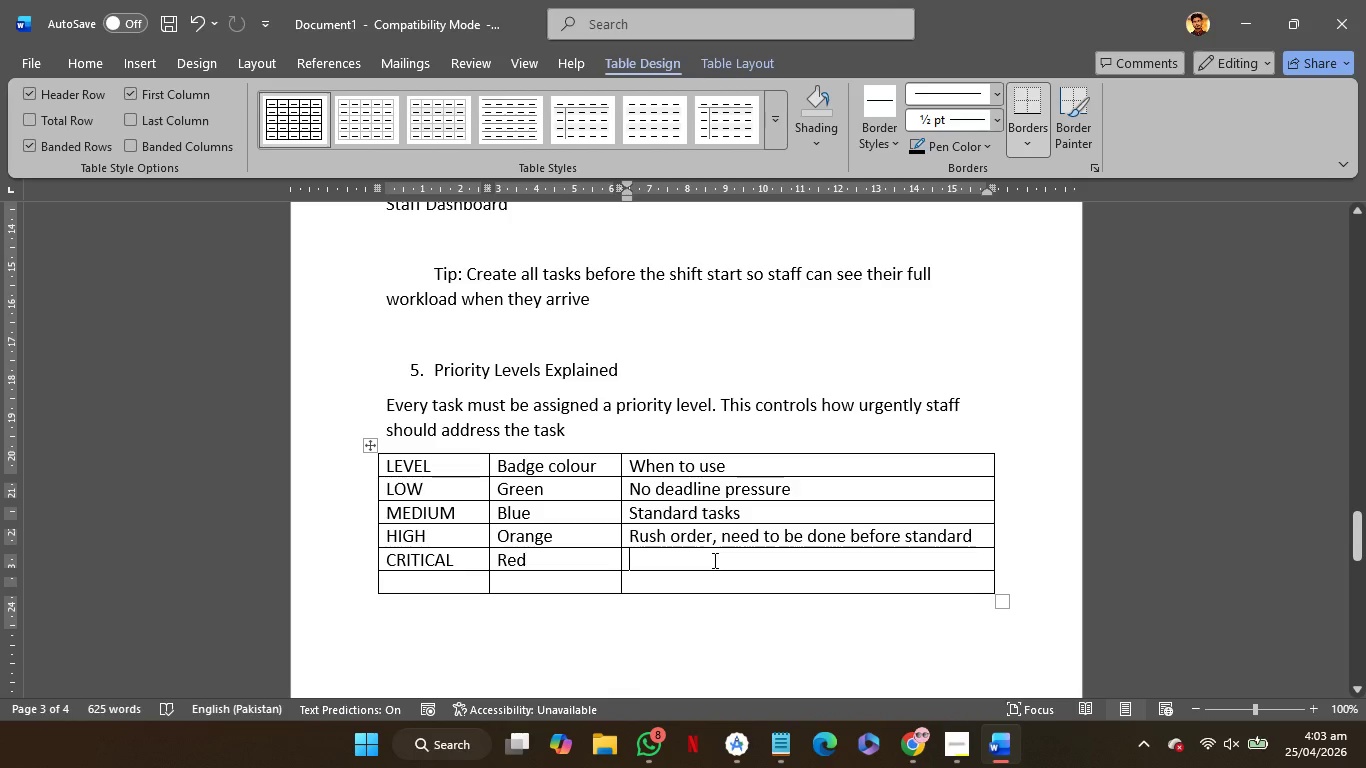 
key(Shift+S)
 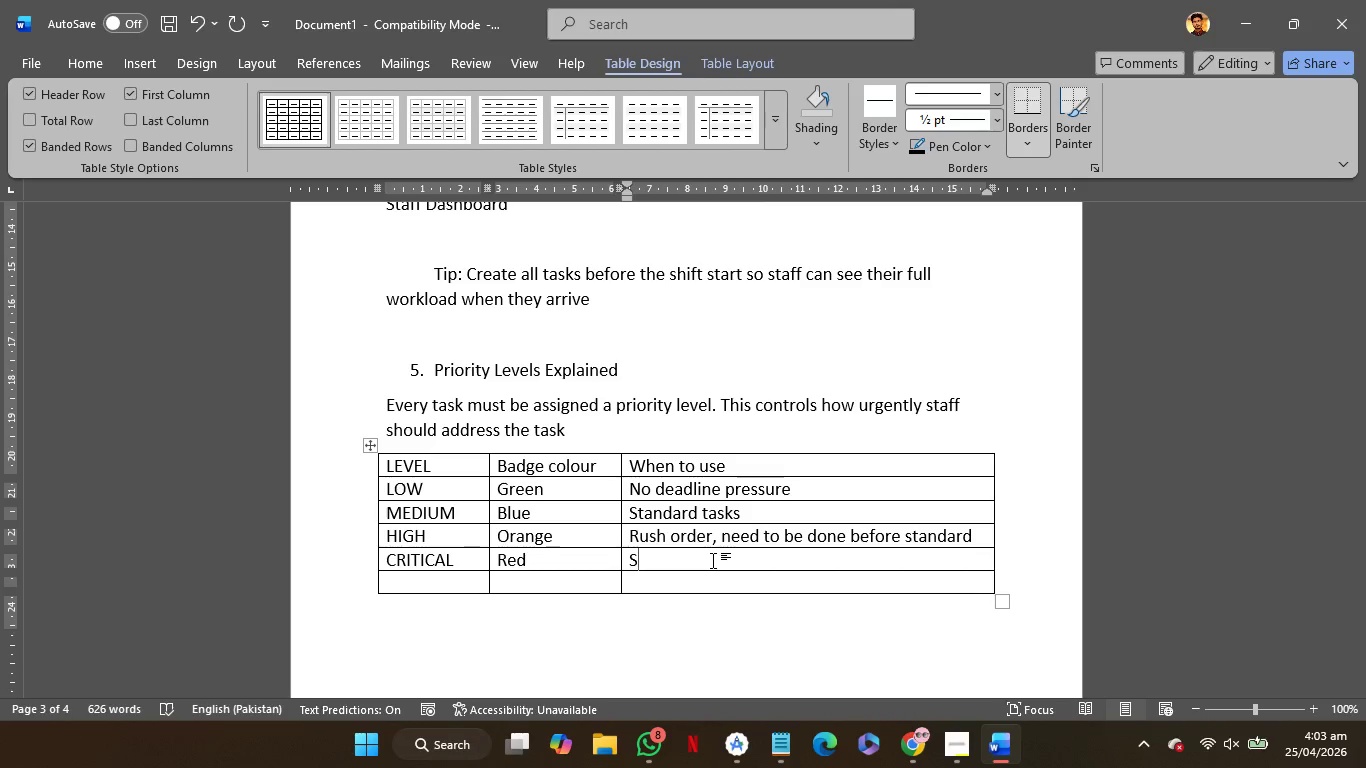 
wait(8.42)
 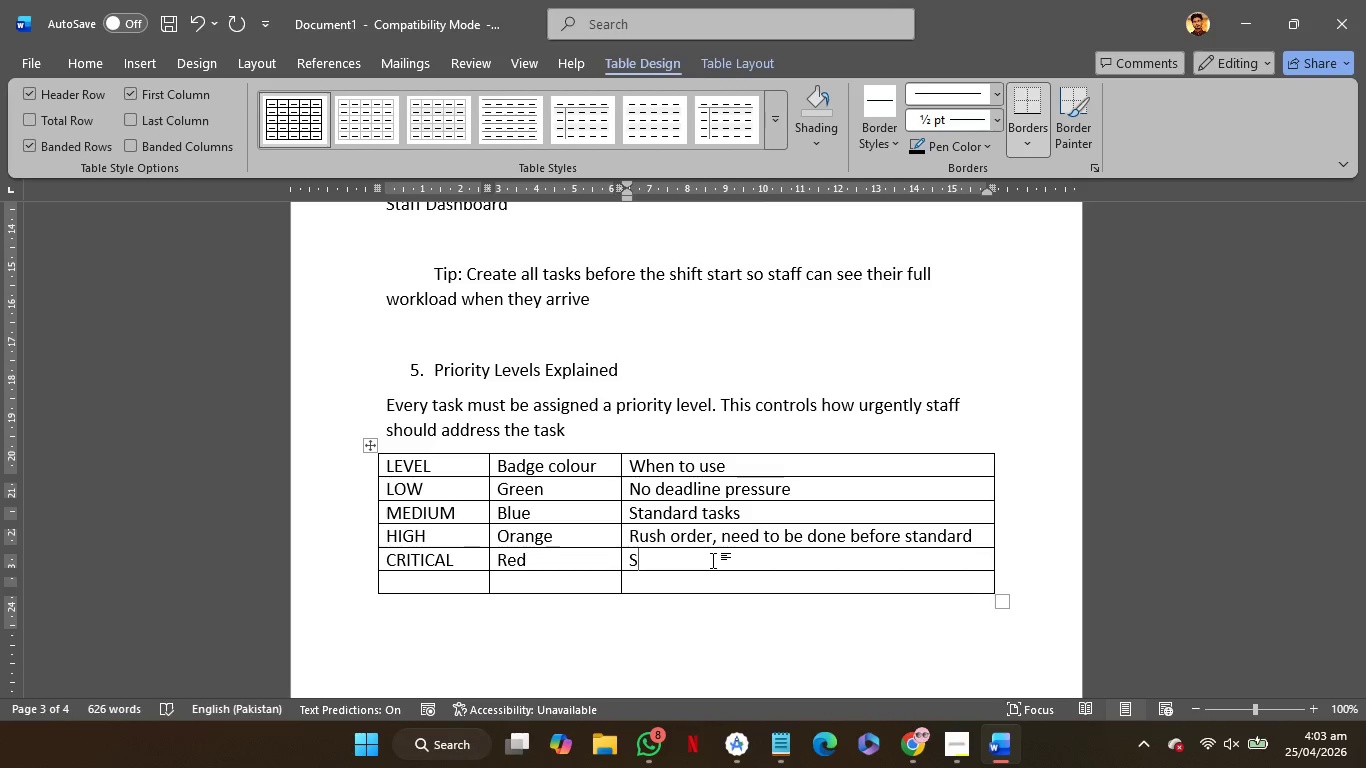 
key(Backspace)
type(VIP order, )
 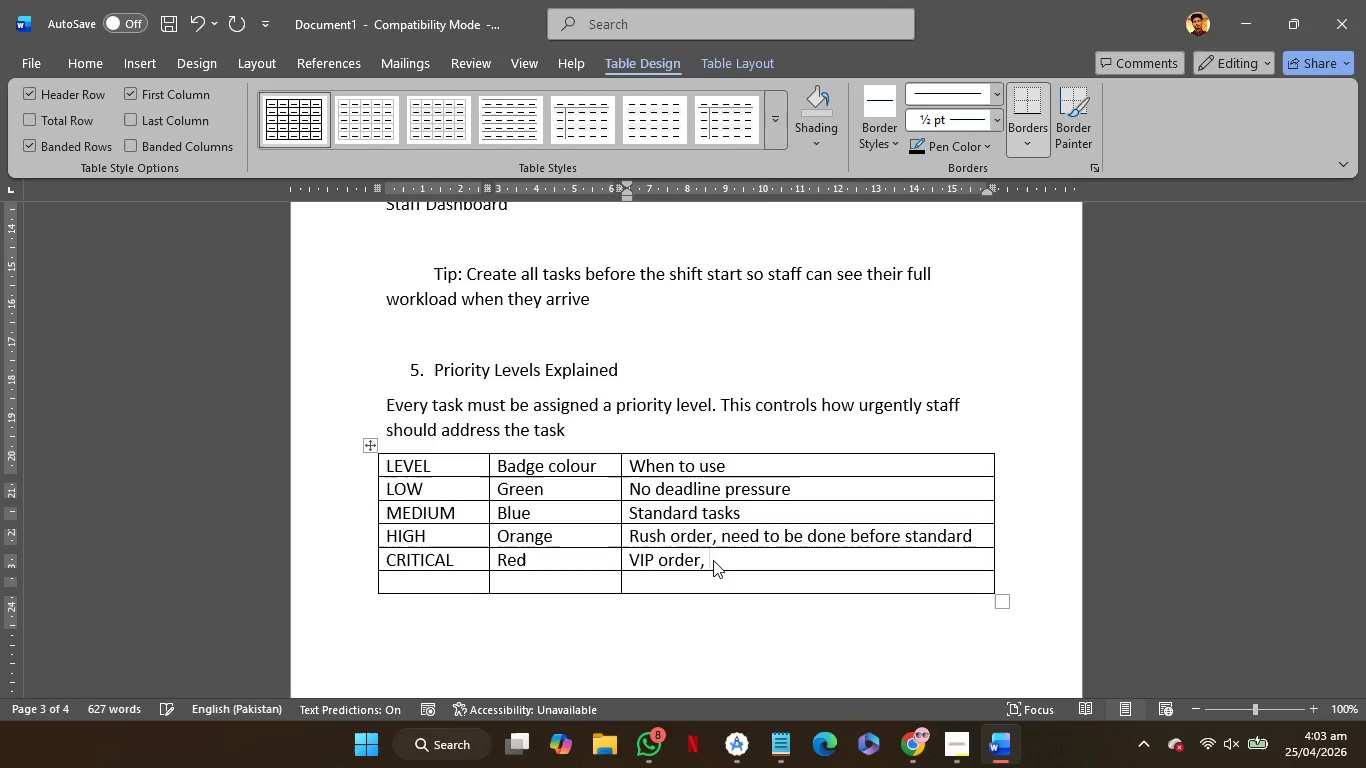 
wait(29.72)
 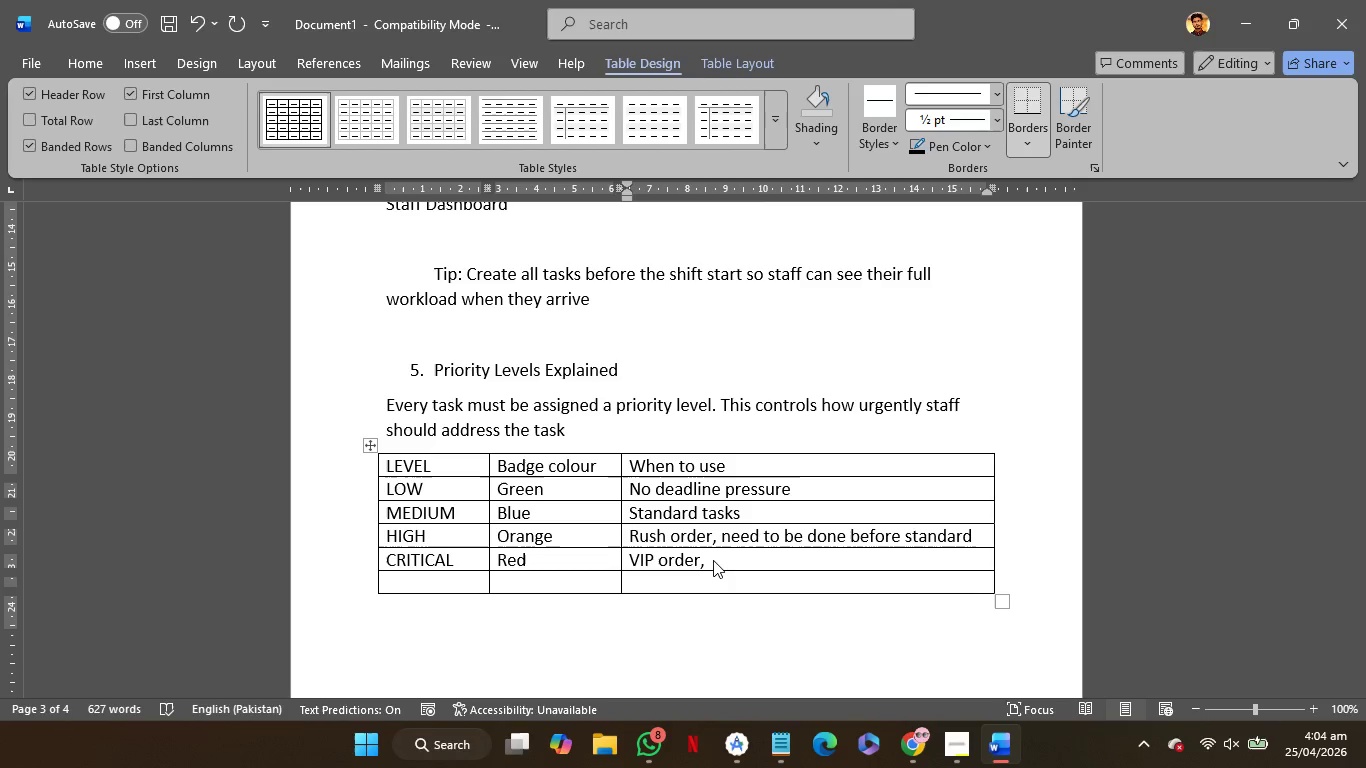 
type(same)
 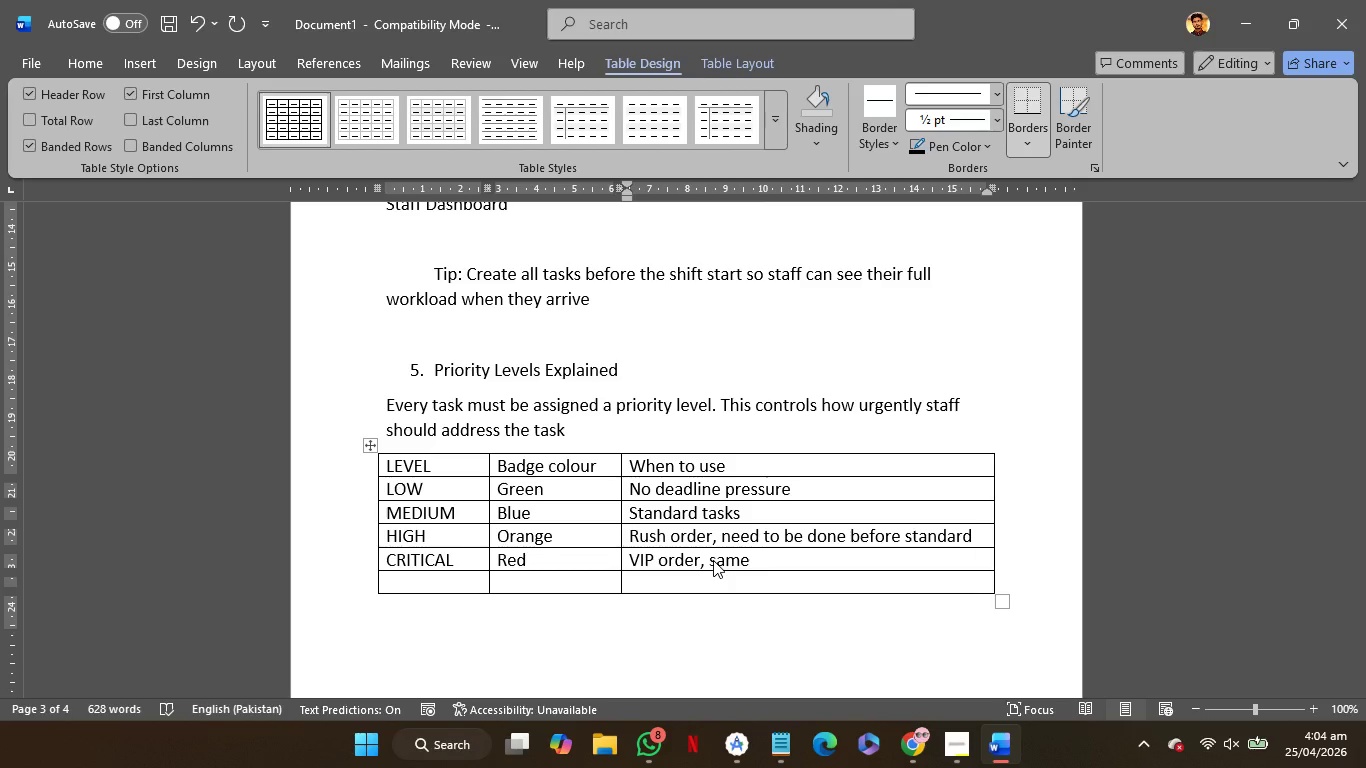 
type(-day dispatcj)
key(Backspace)
type(h )
 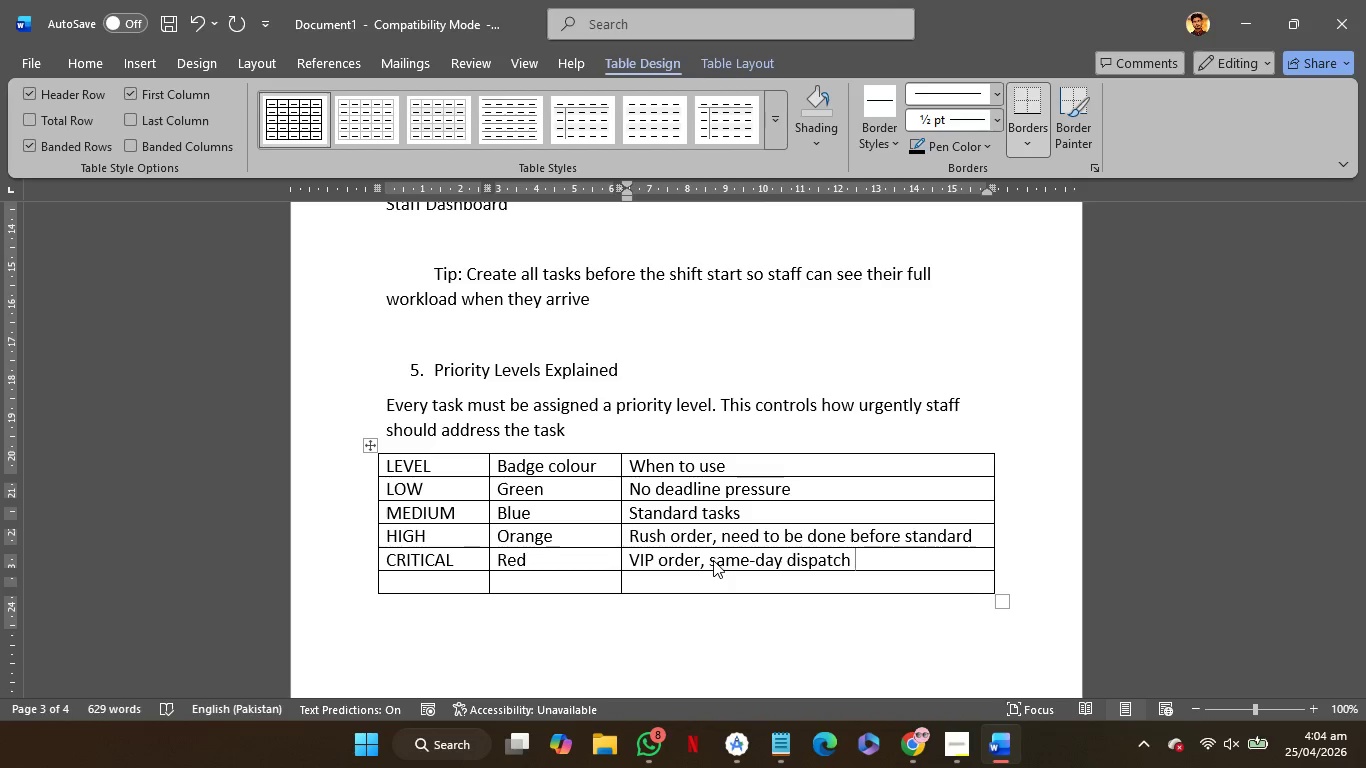 
wait(5.89)
 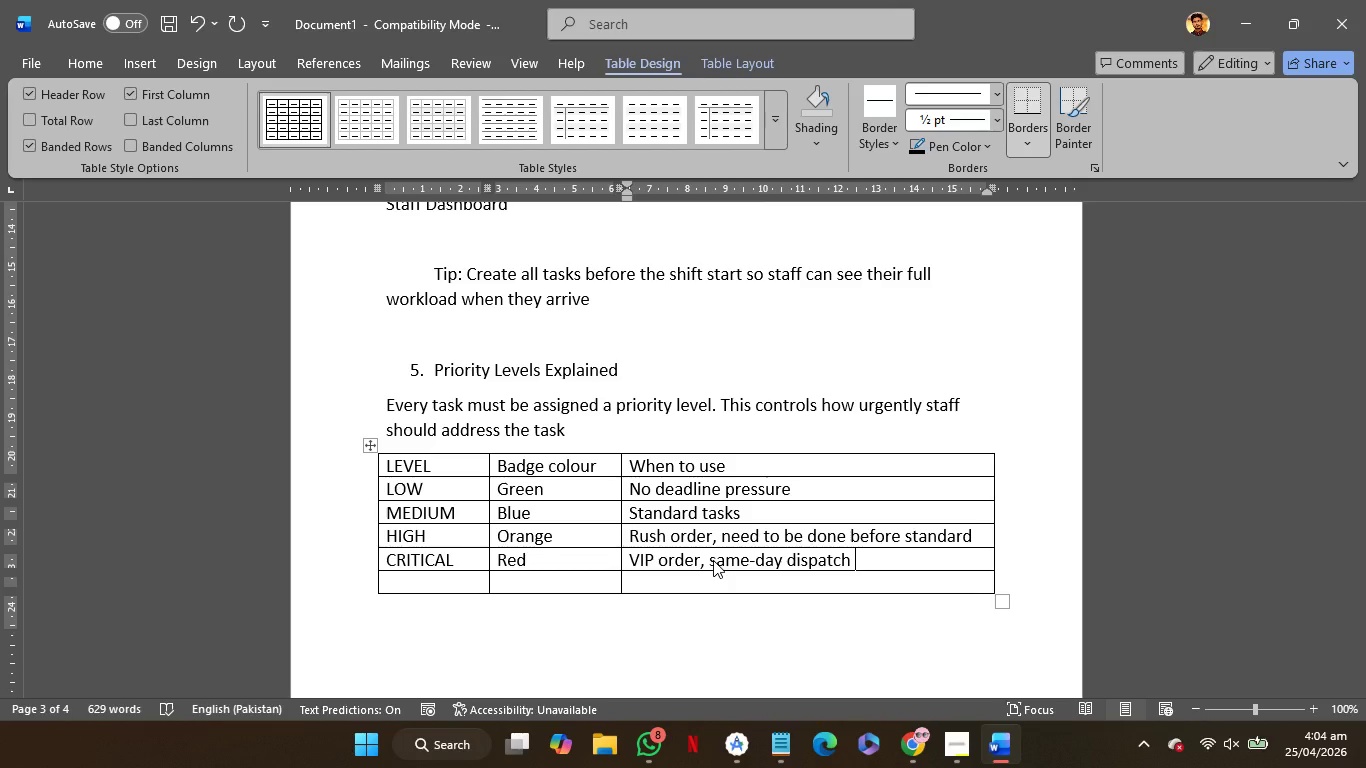 
type(drop enerything)
 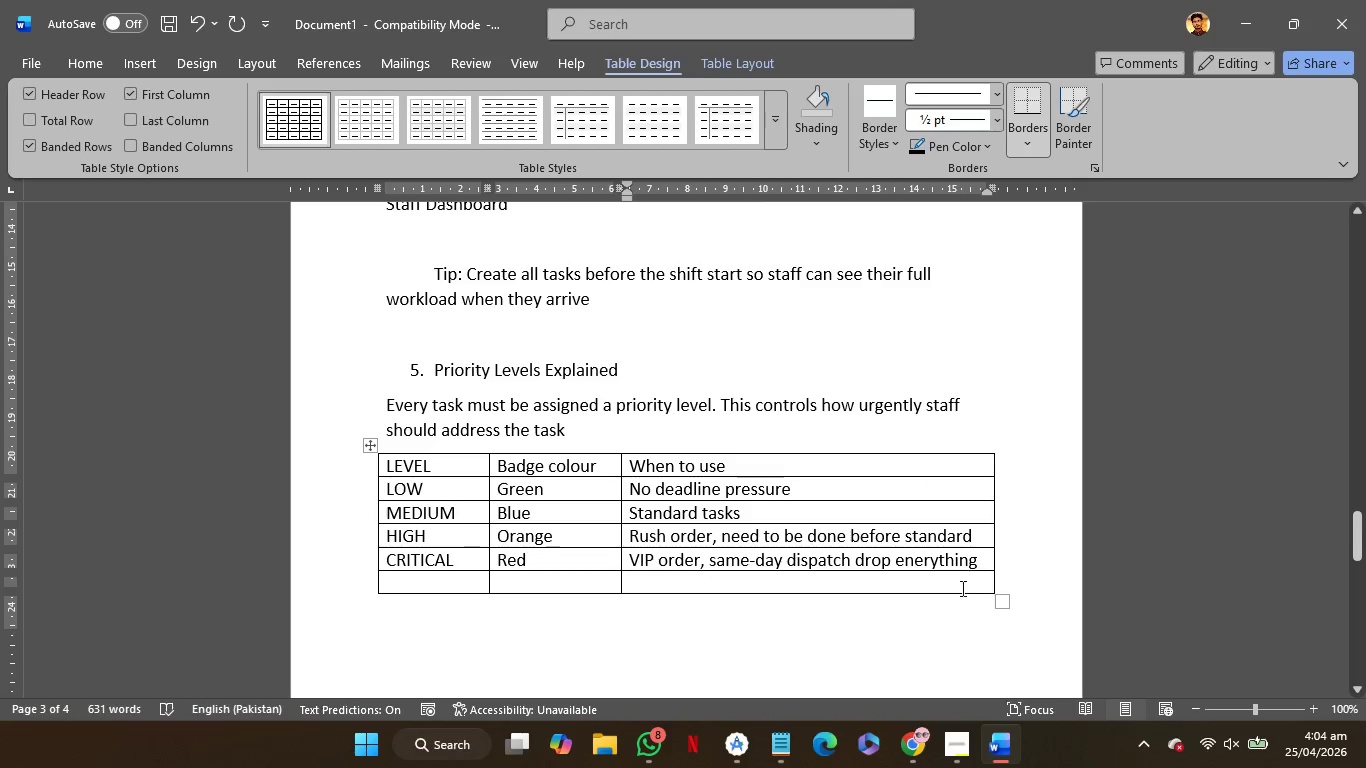 
scroll: coordinate [957, 606], scroll_direction: down, amount: 1.0
 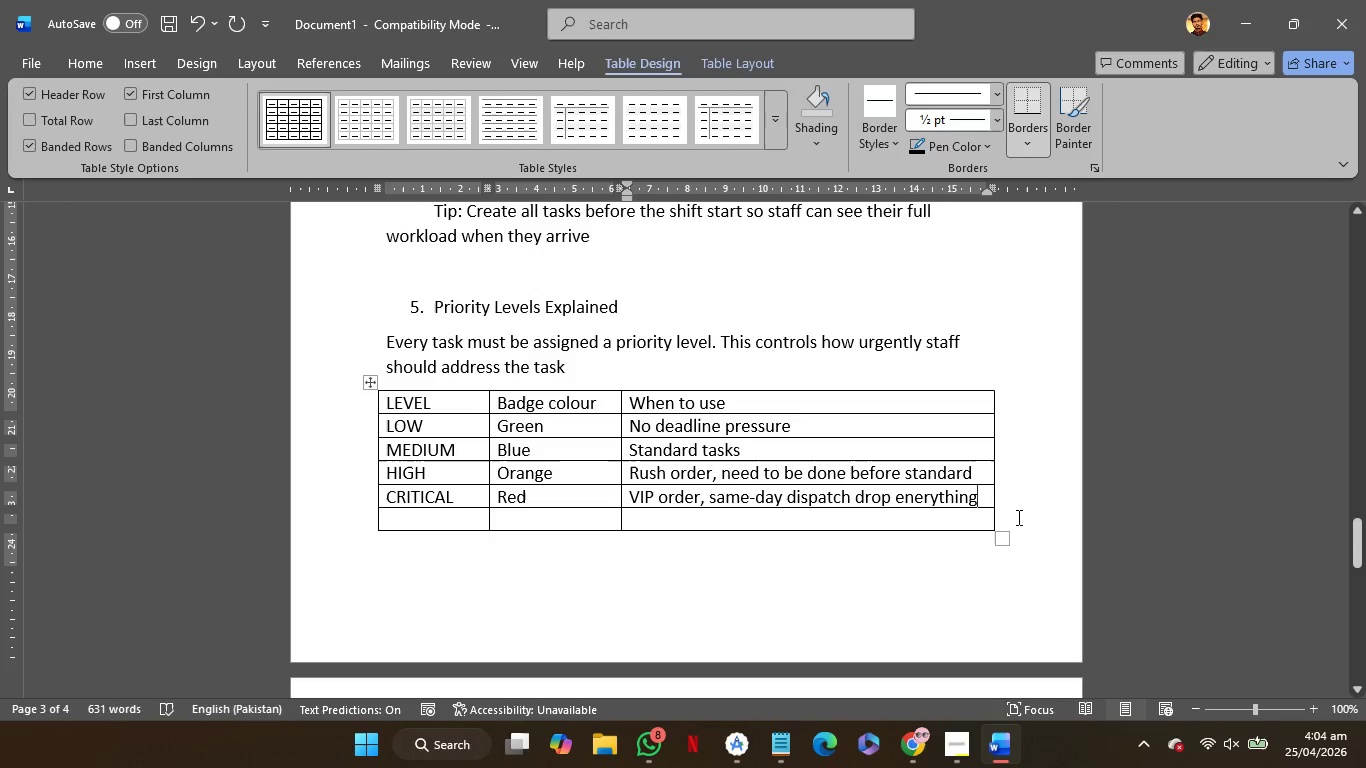 
left_click([1017, 522])
 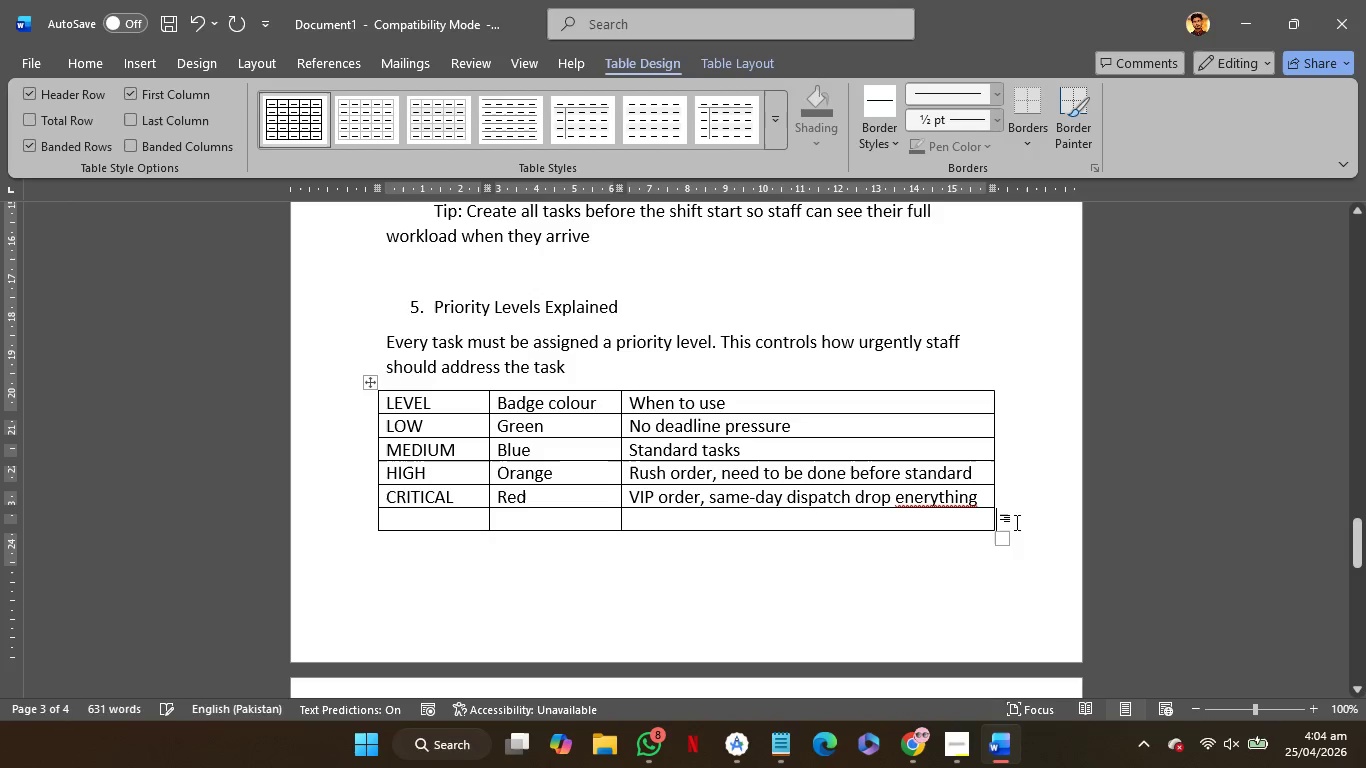 
key(Shift+ShiftRight)
 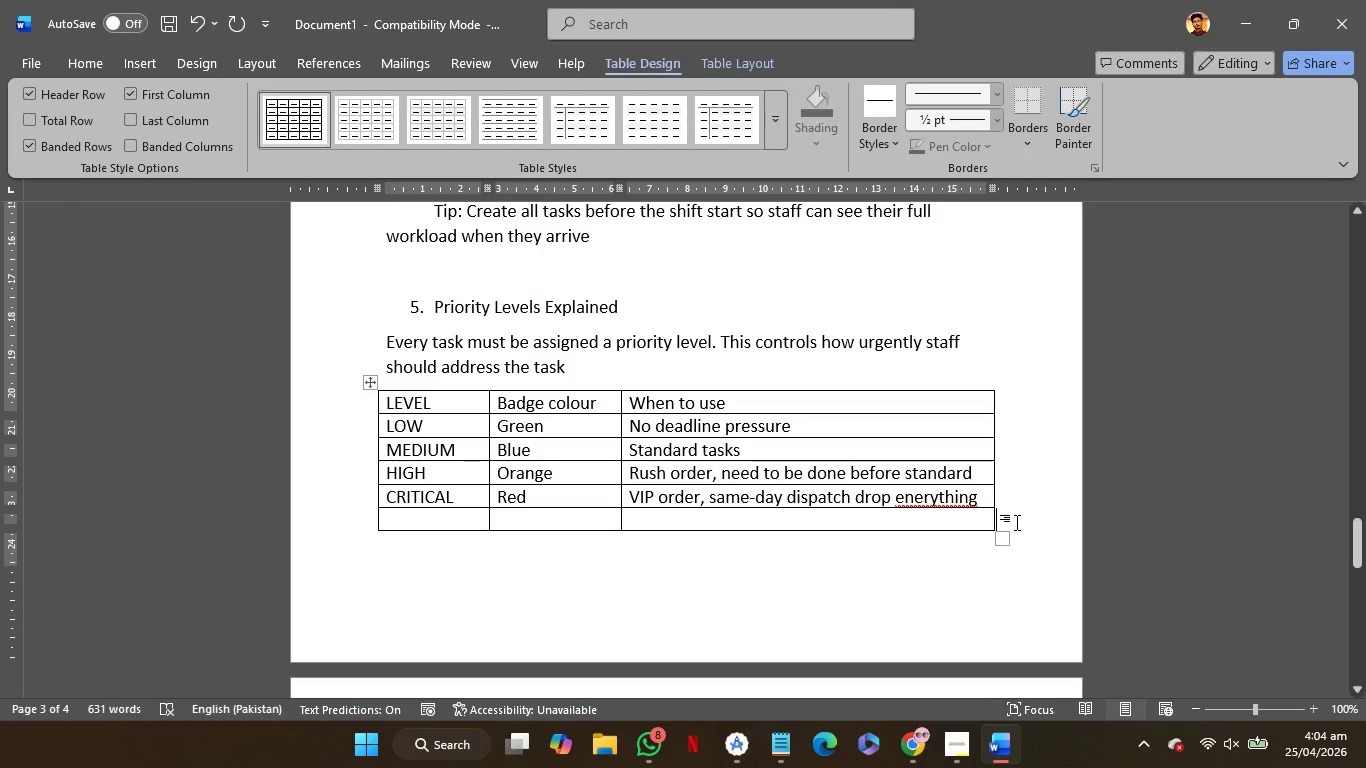 
key(Enter)
 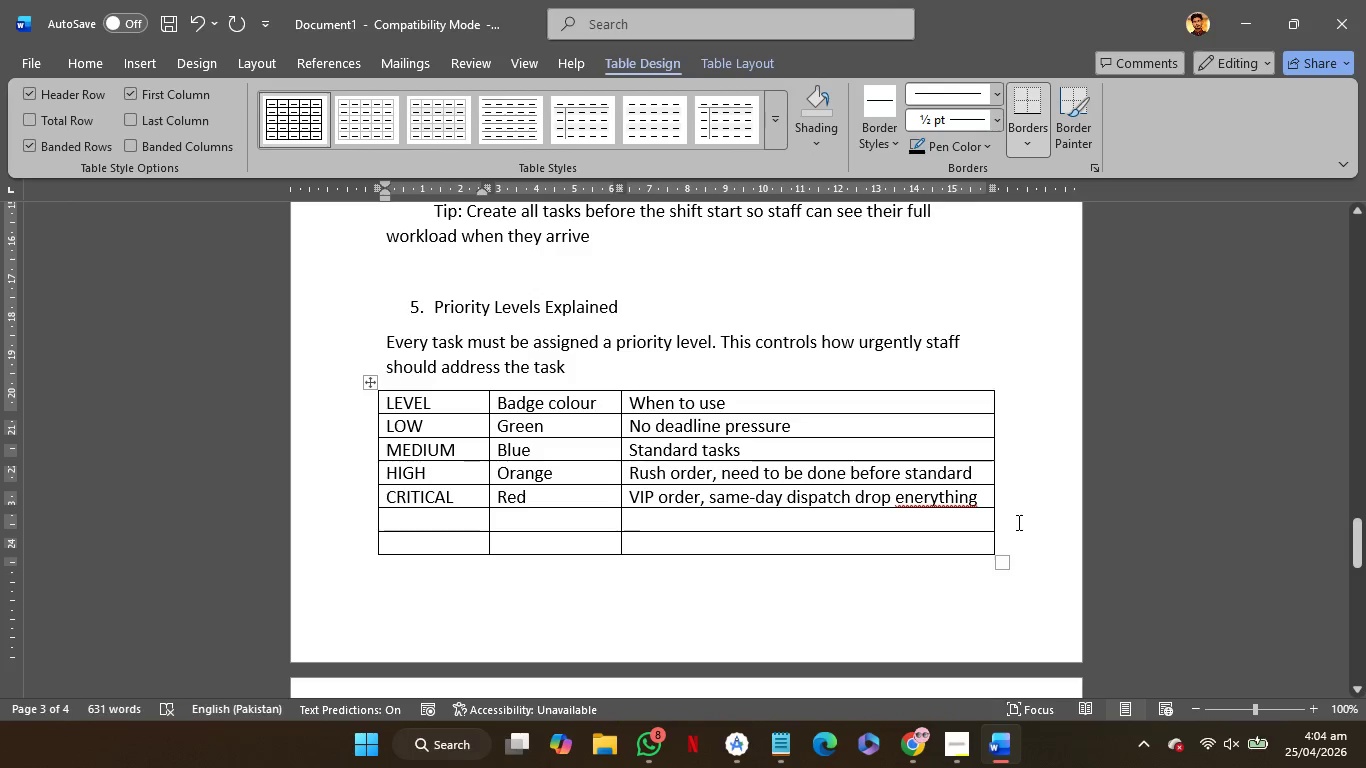 
key(Backspace)
 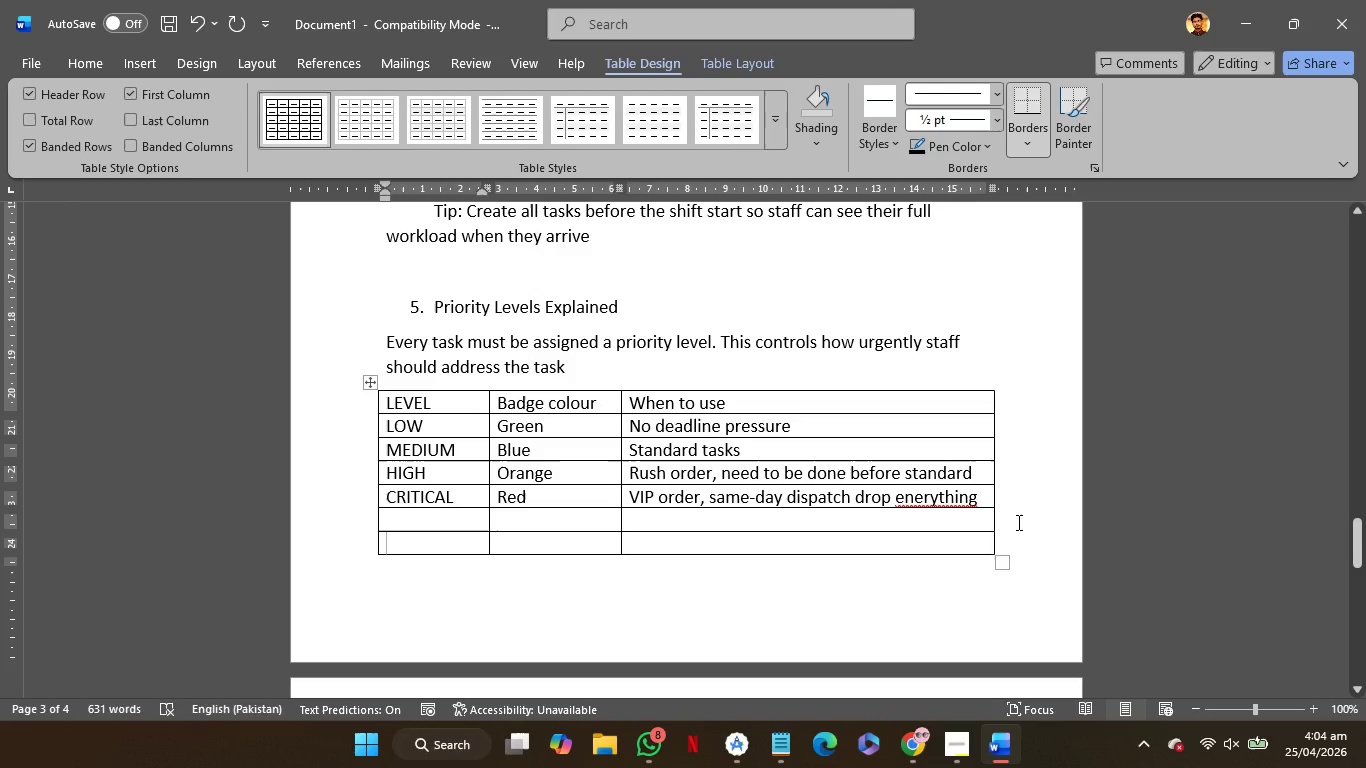 
key(Control+Z)
 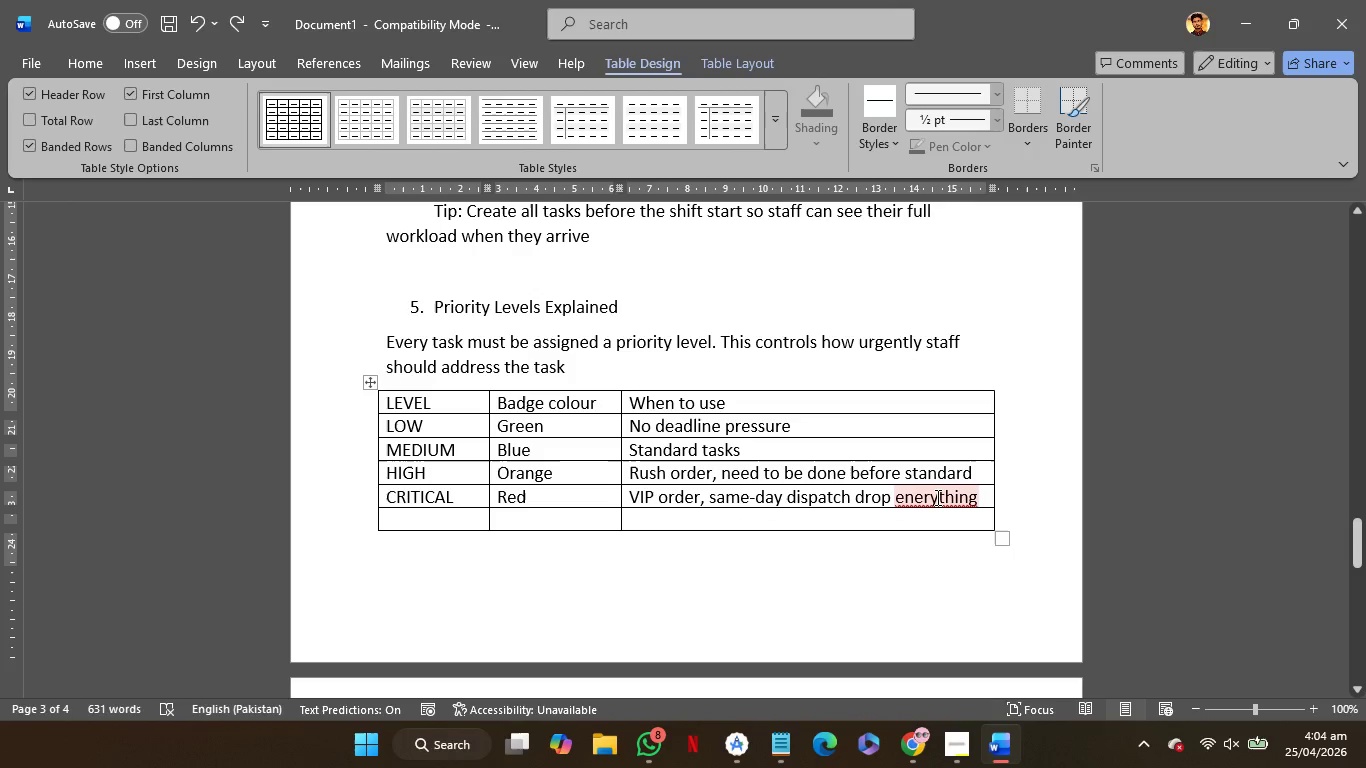 
left_click([936, 497])
 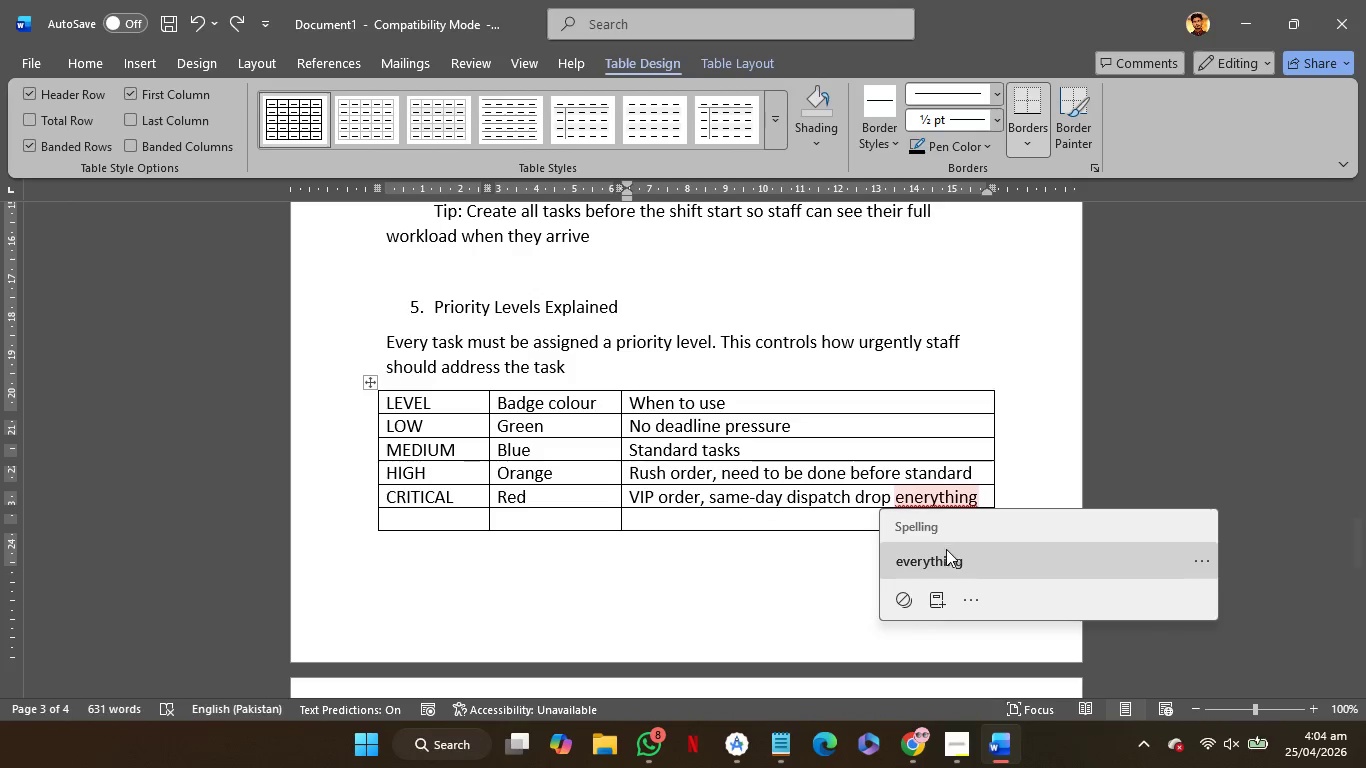 
left_click([946, 554])
 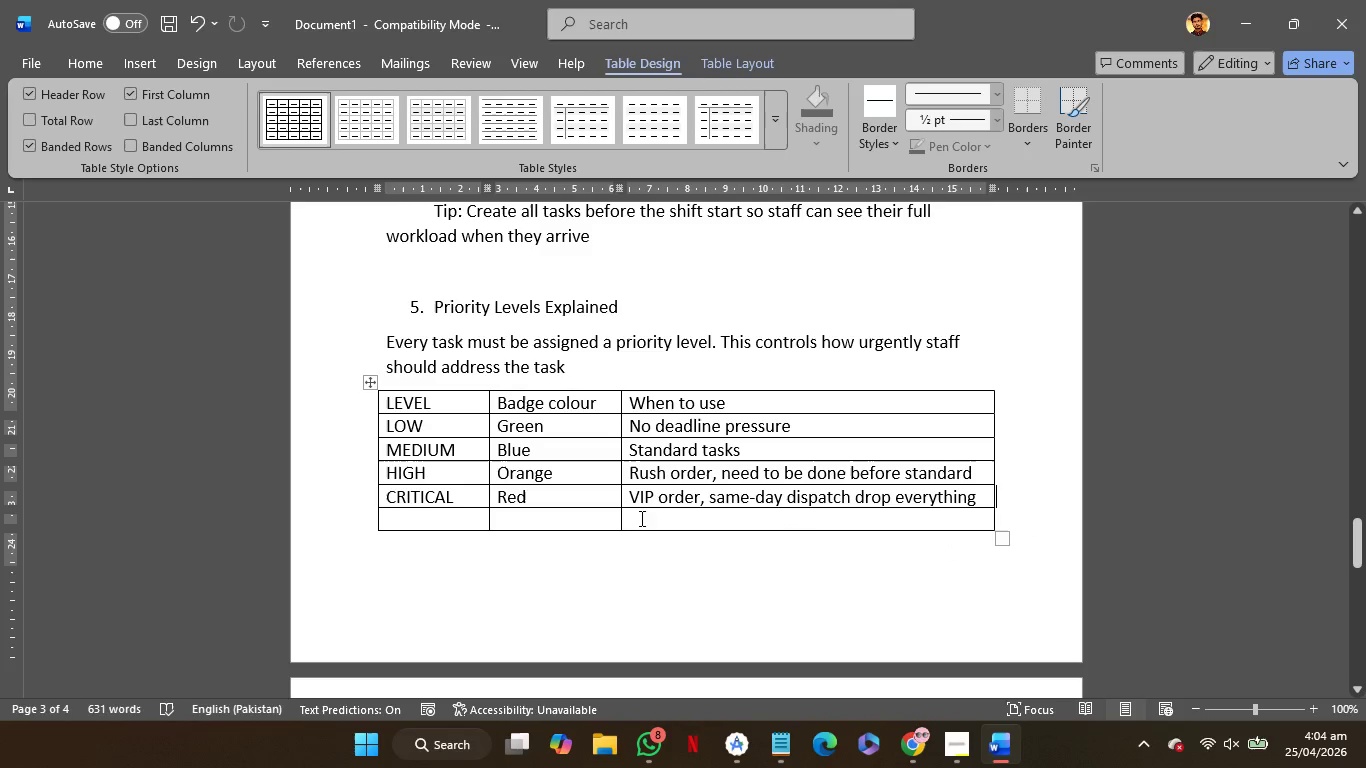 
left_click([426, 521])
 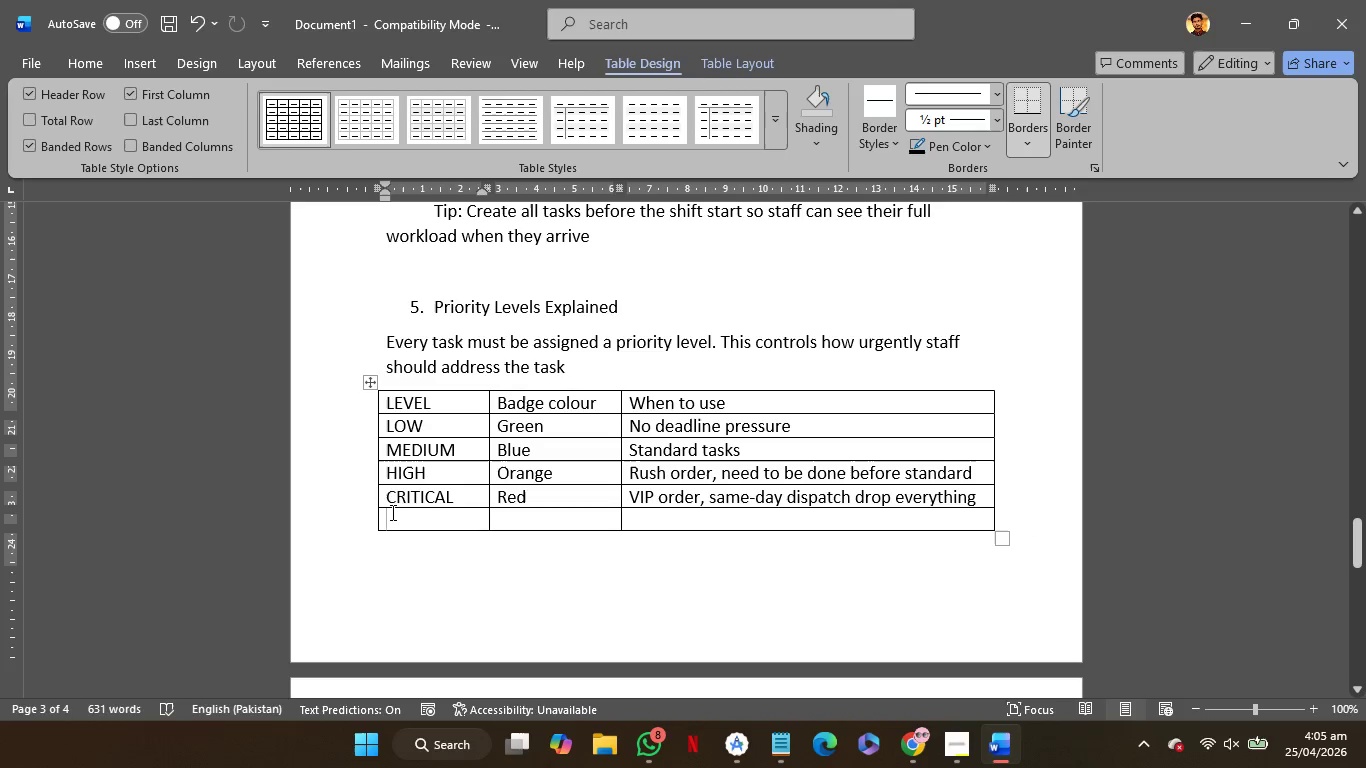 
wait(5.94)
 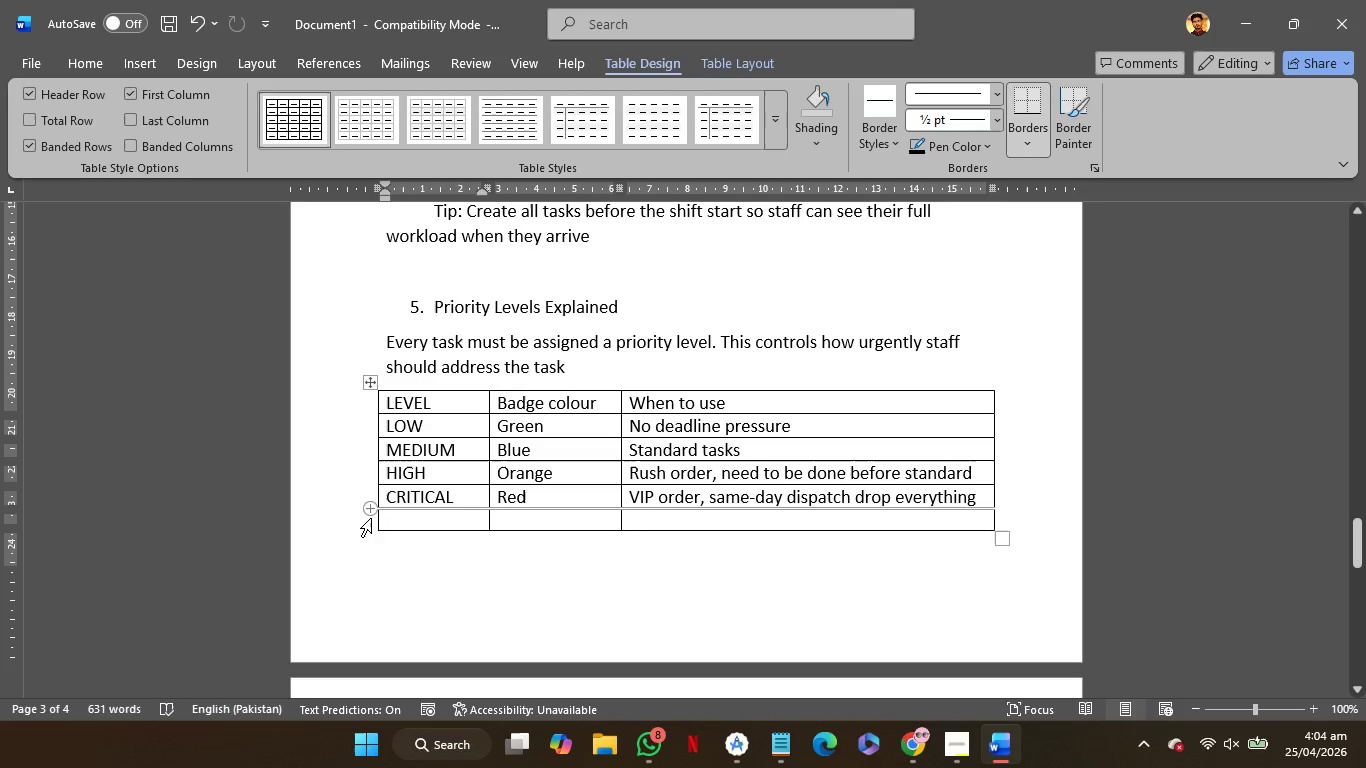 
left_click([369, 377])
 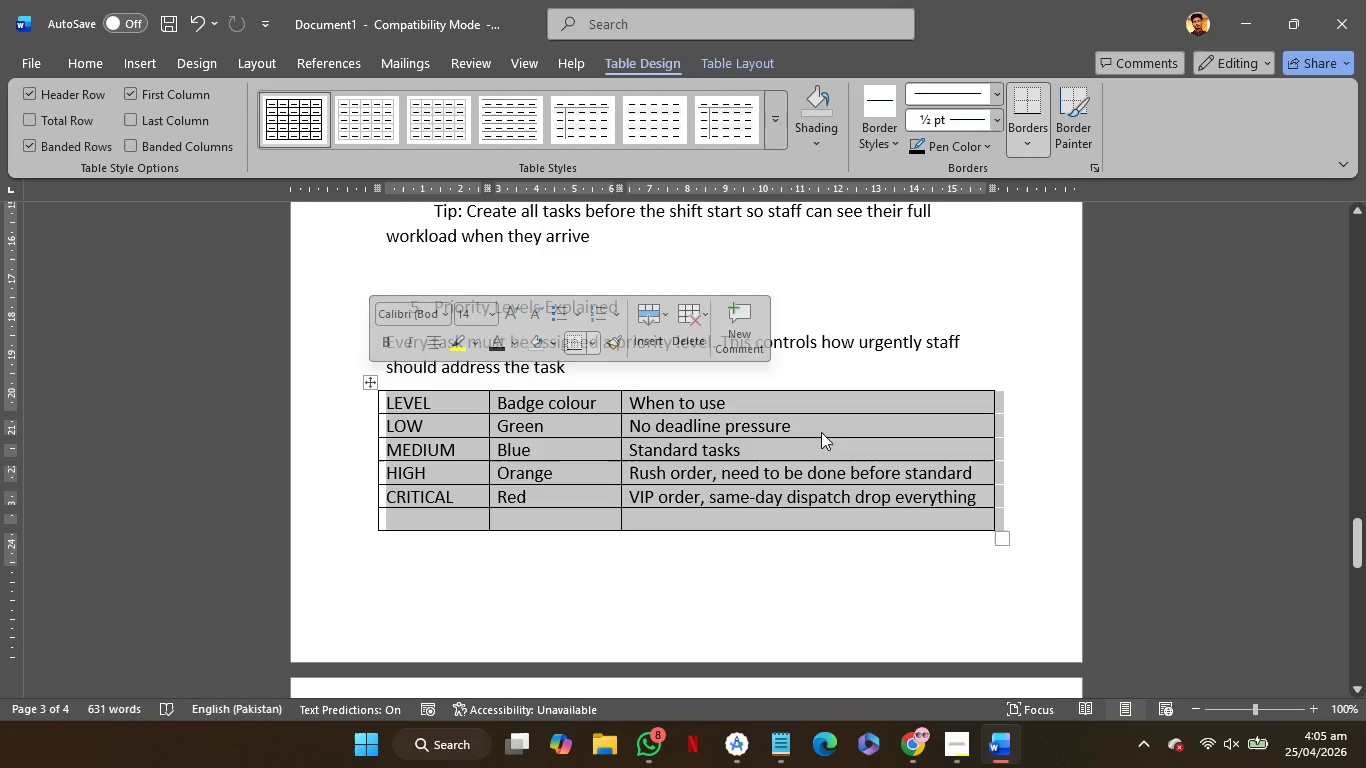 
left_click([799, 514])
 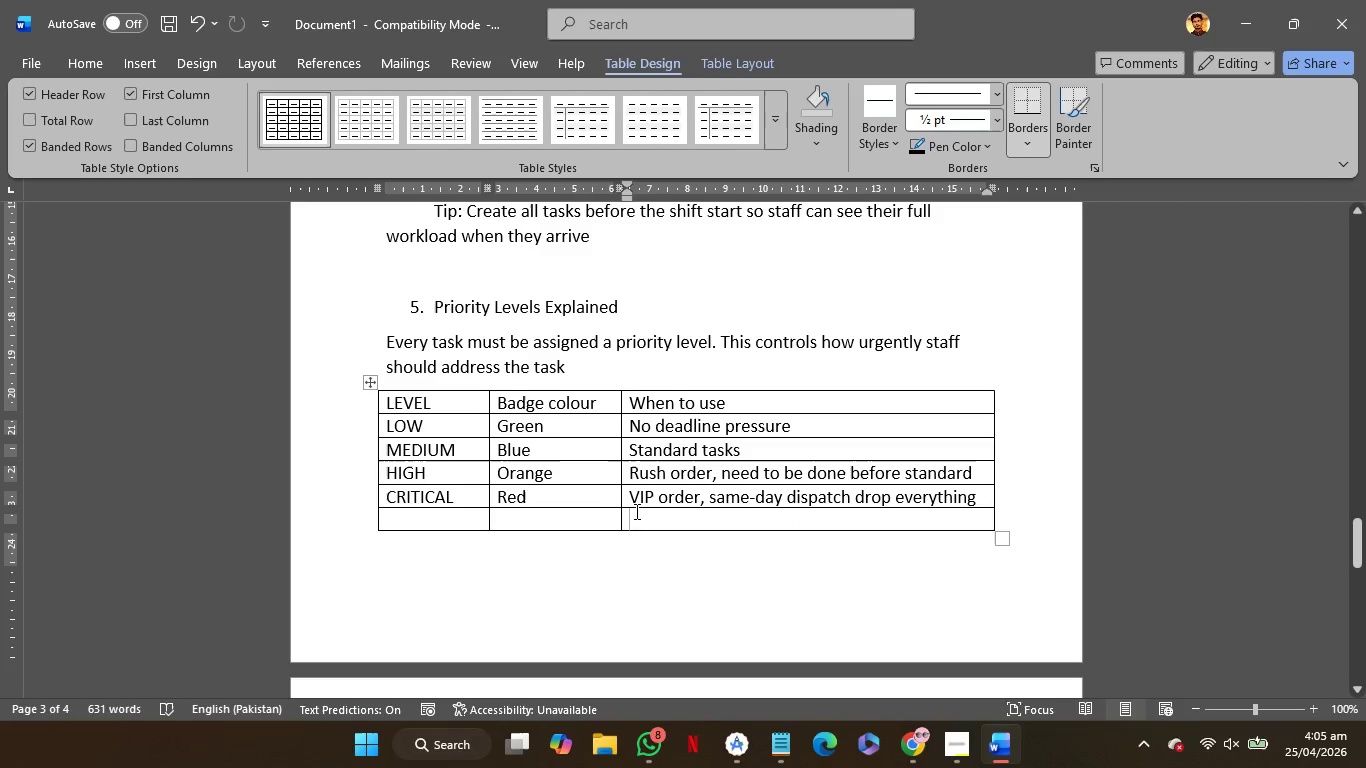 
key(Backspace)
 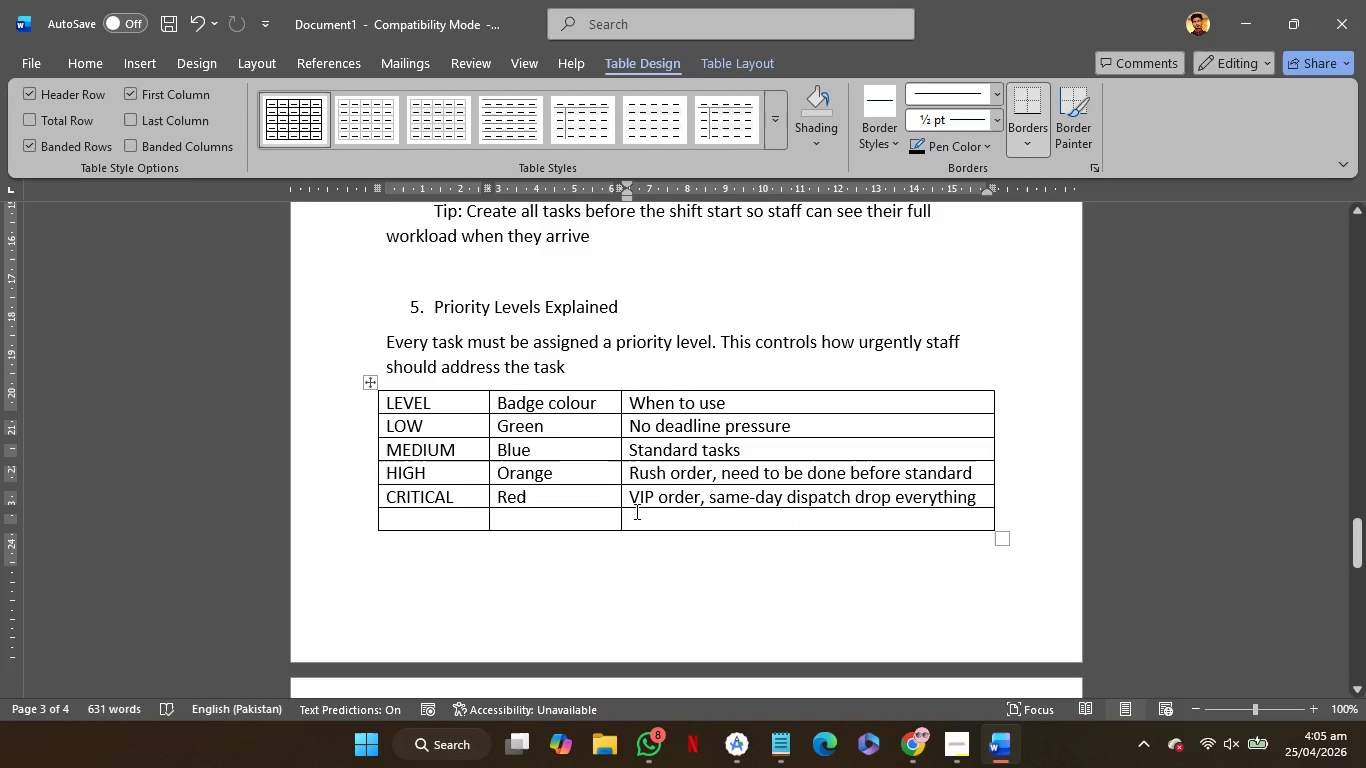 
key(Backspace)
 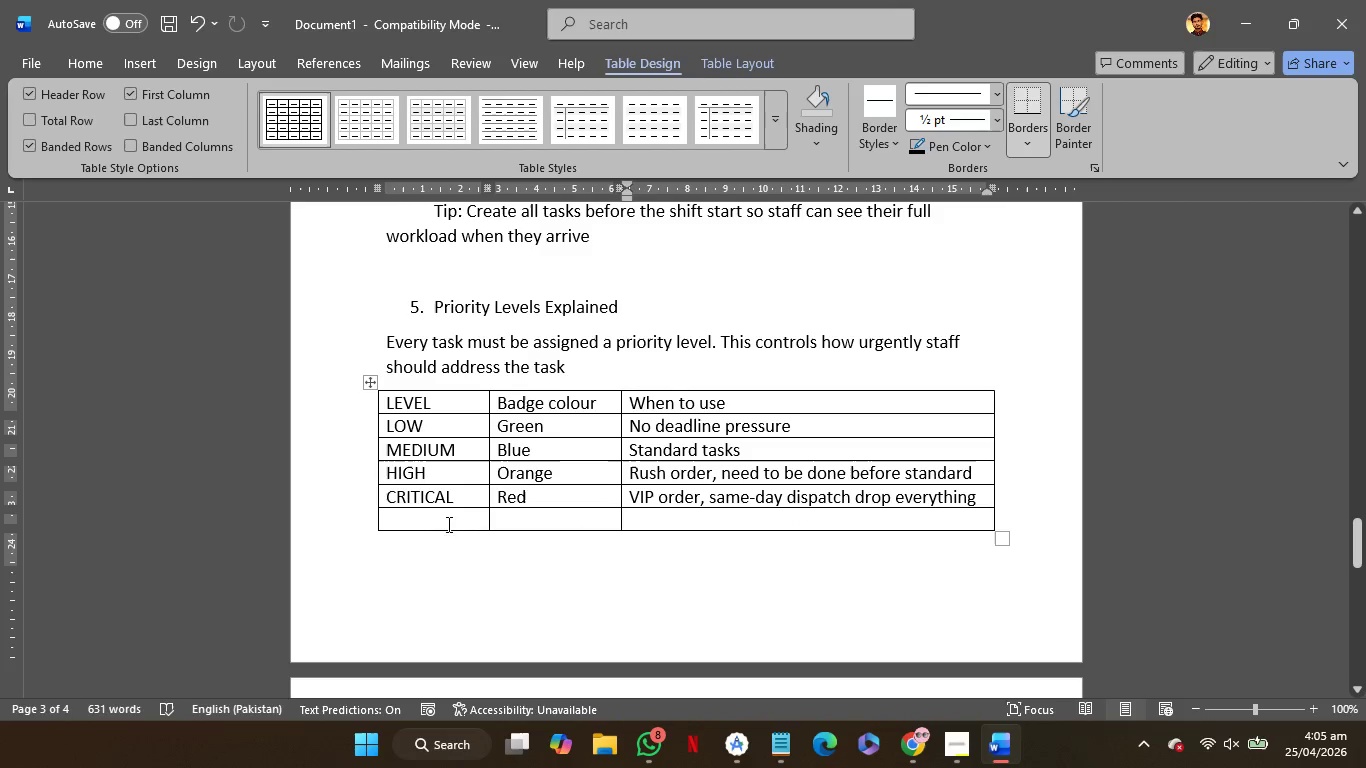 
left_click([446, 521])
 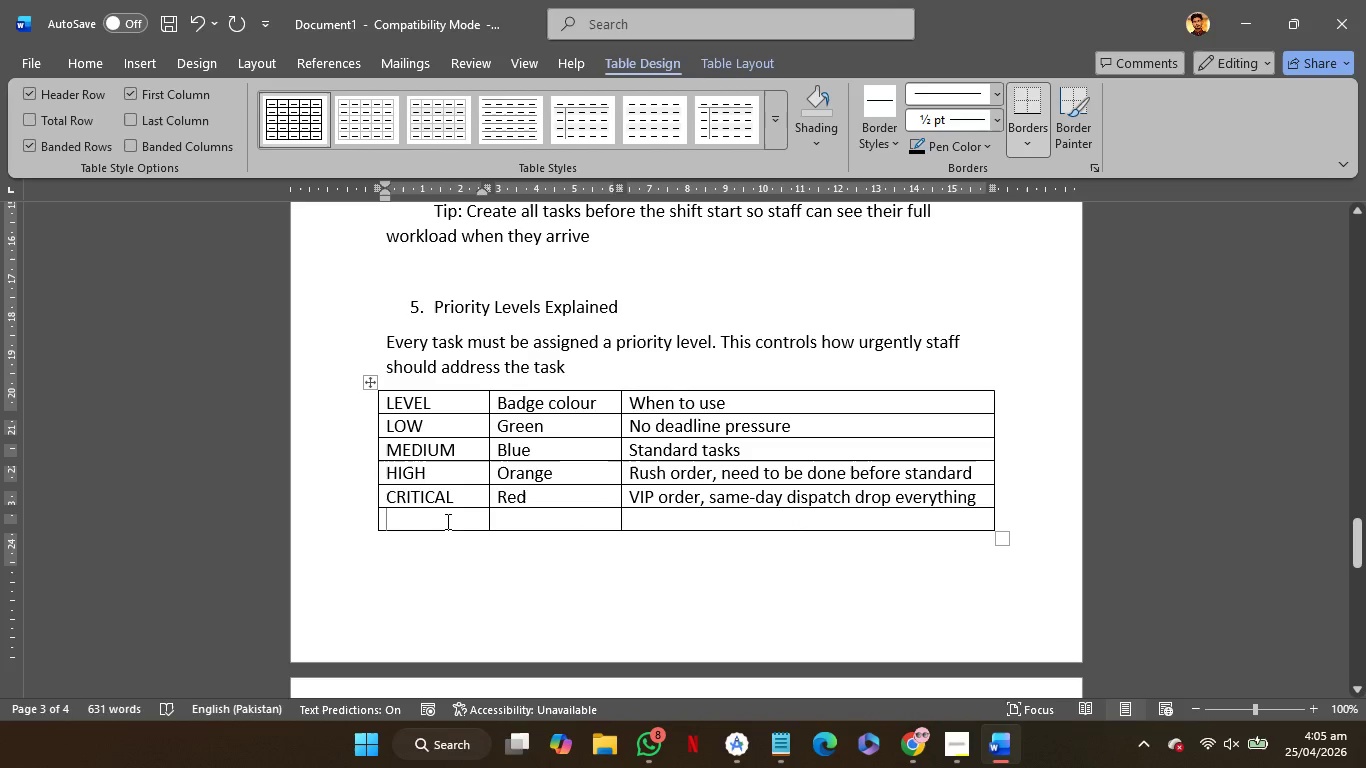 
key(Shift+ArrowRight)
 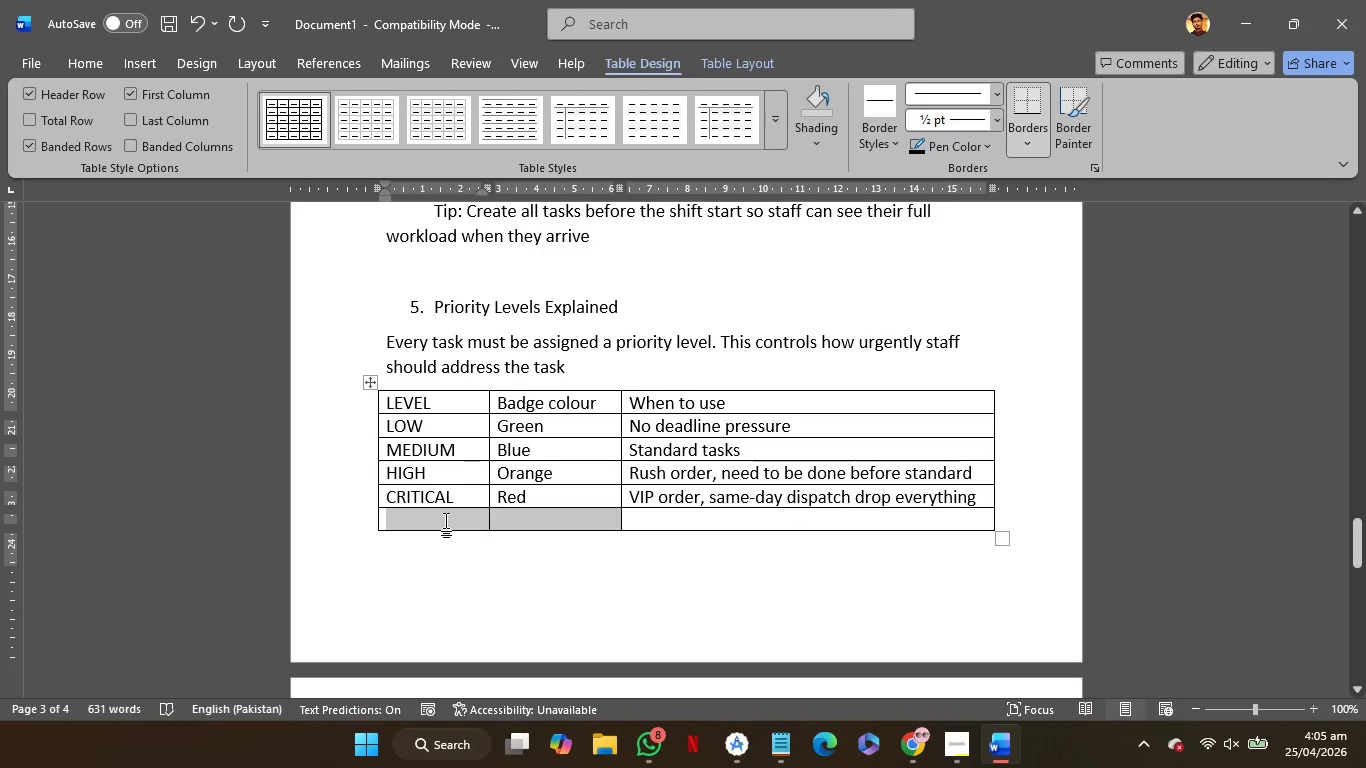 
key(Shift+ArrowRight)
 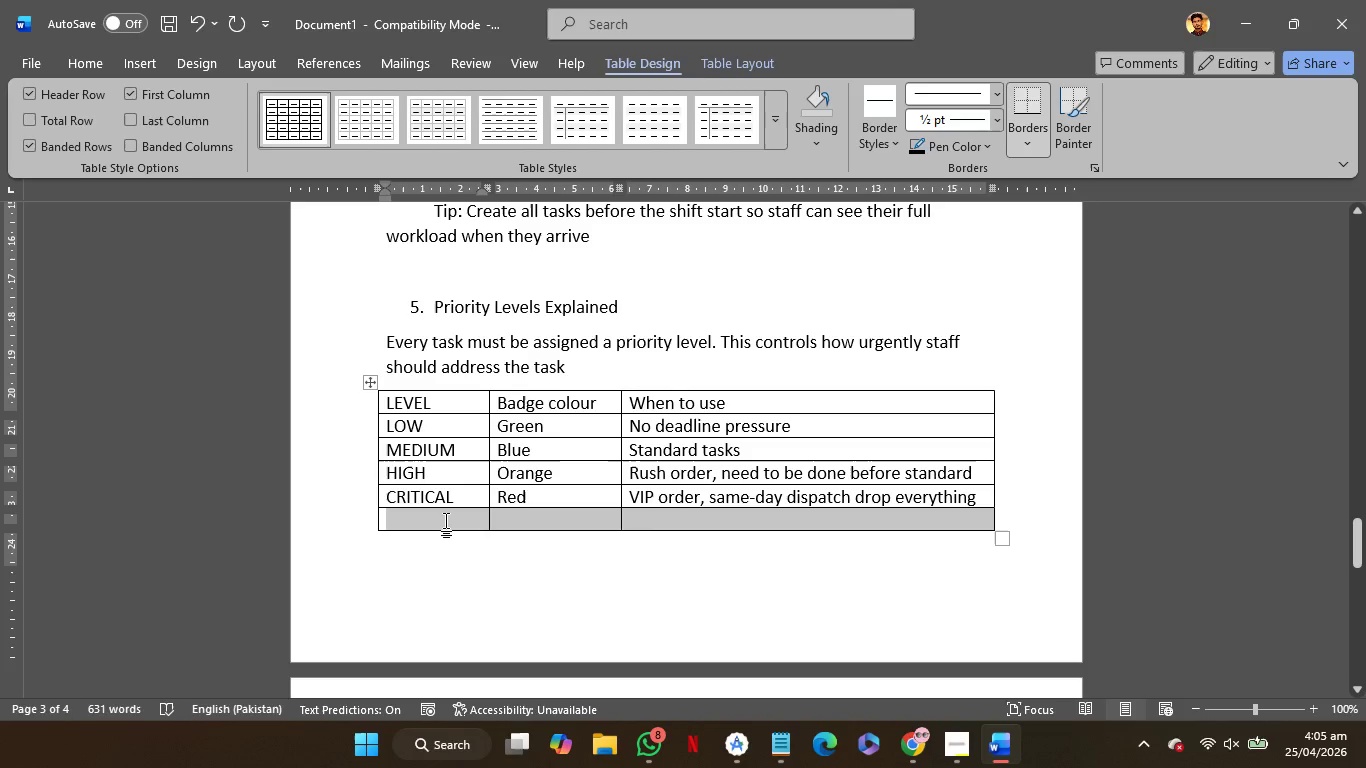 
key(Shift+ArrowRight)
 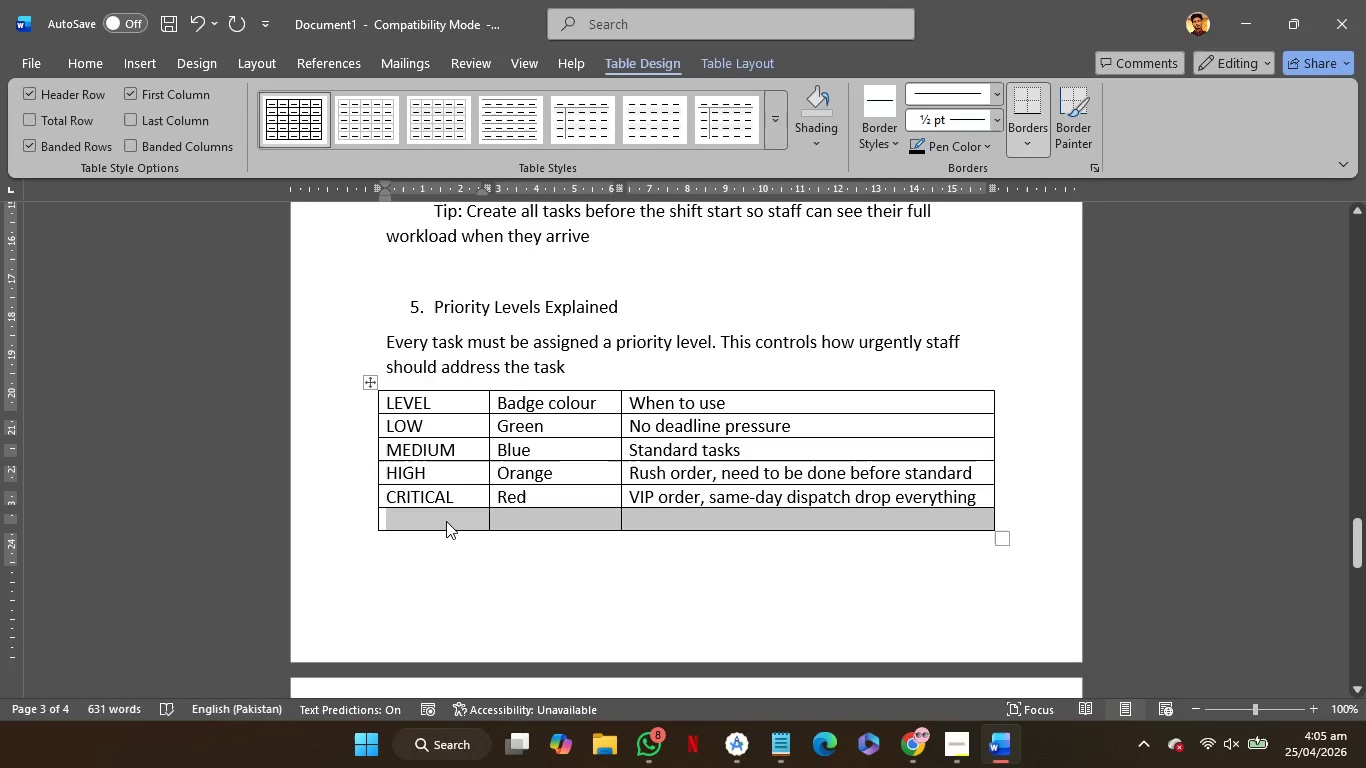 
key(Delete)
 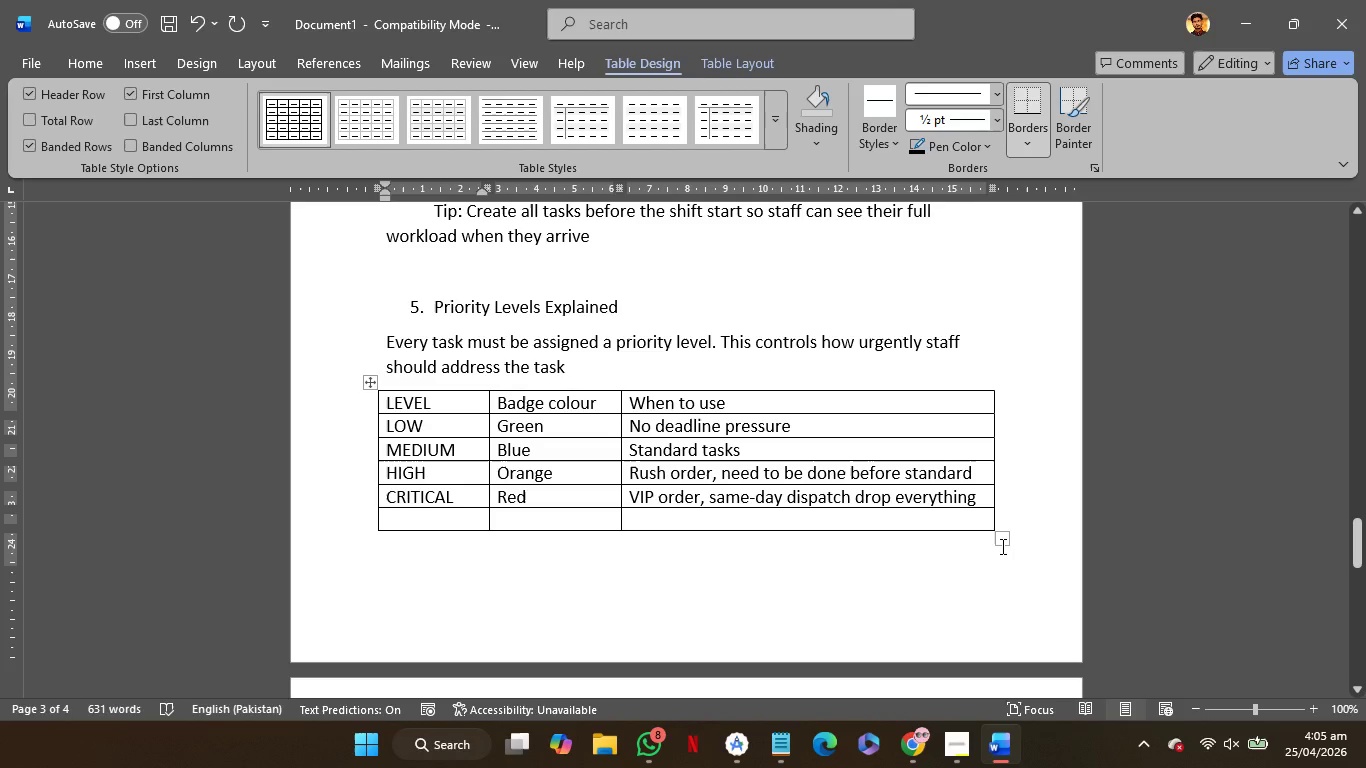 
left_click_drag(start_coordinate=[1002, 535], to_coordinate=[993, 523])
 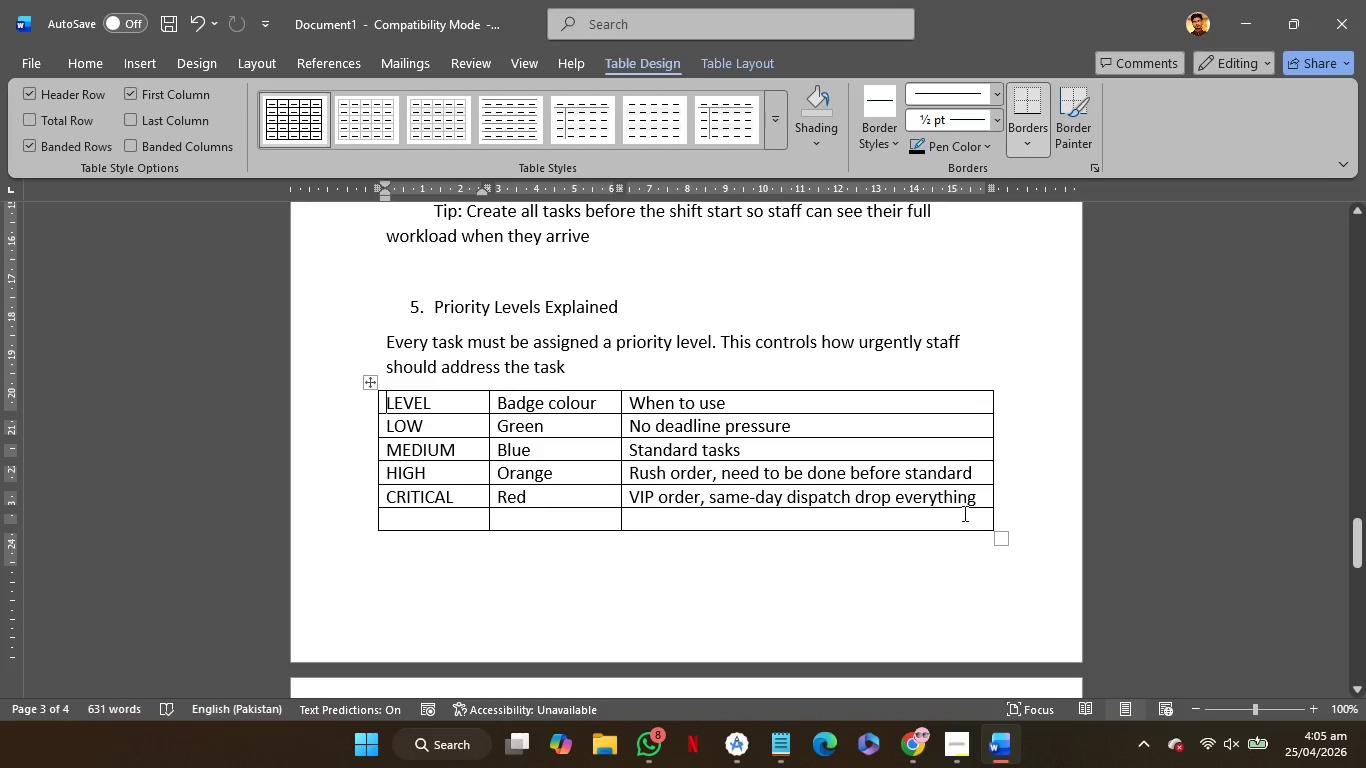 
left_click([961, 513])
 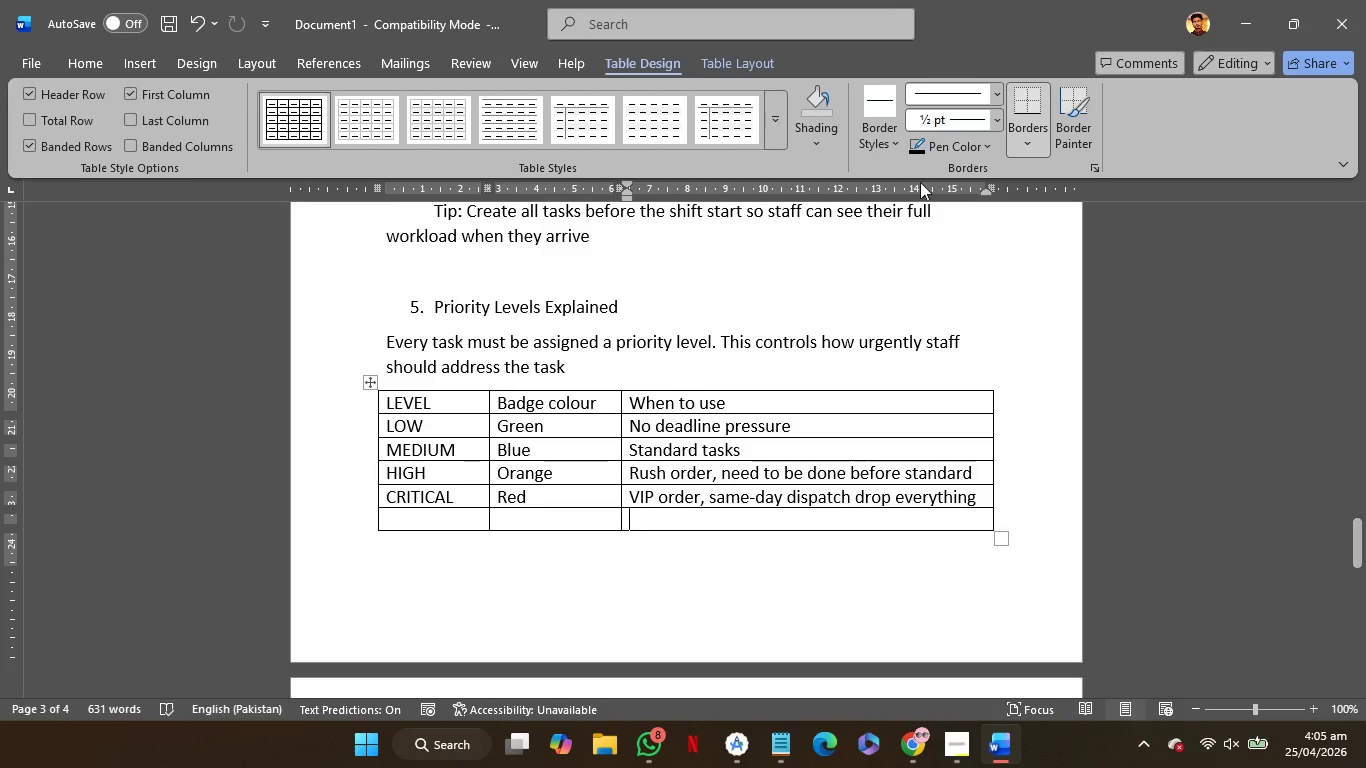 
wait(5.44)
 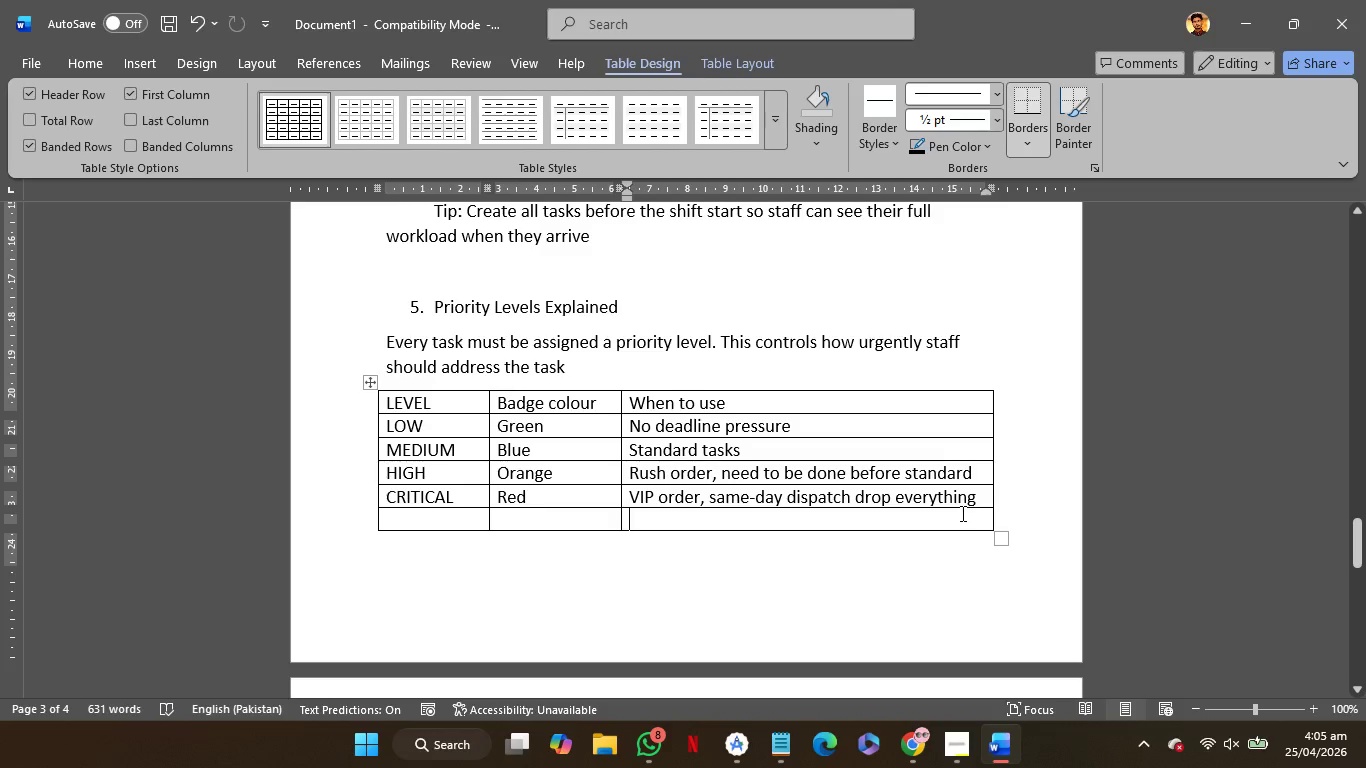 
left_click([813, 147])
 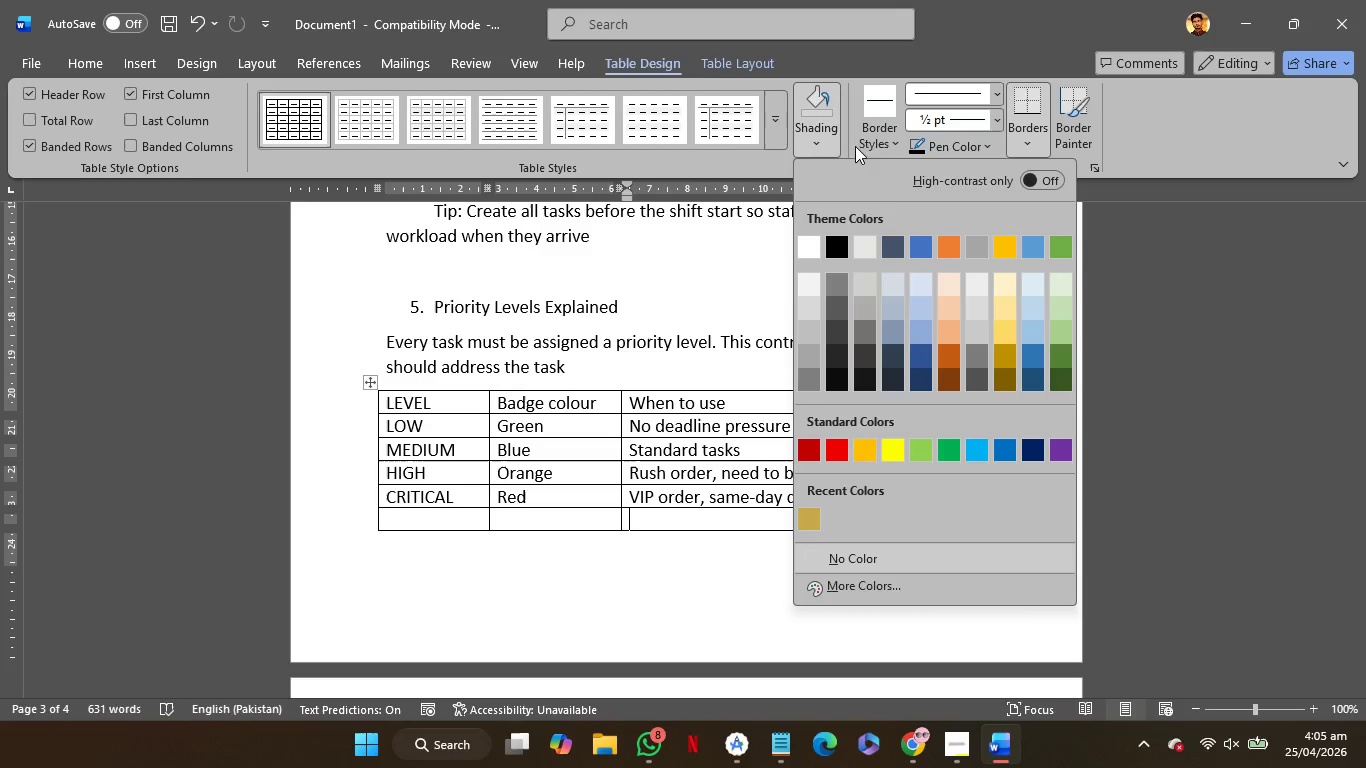 
left_click([879, 146])
 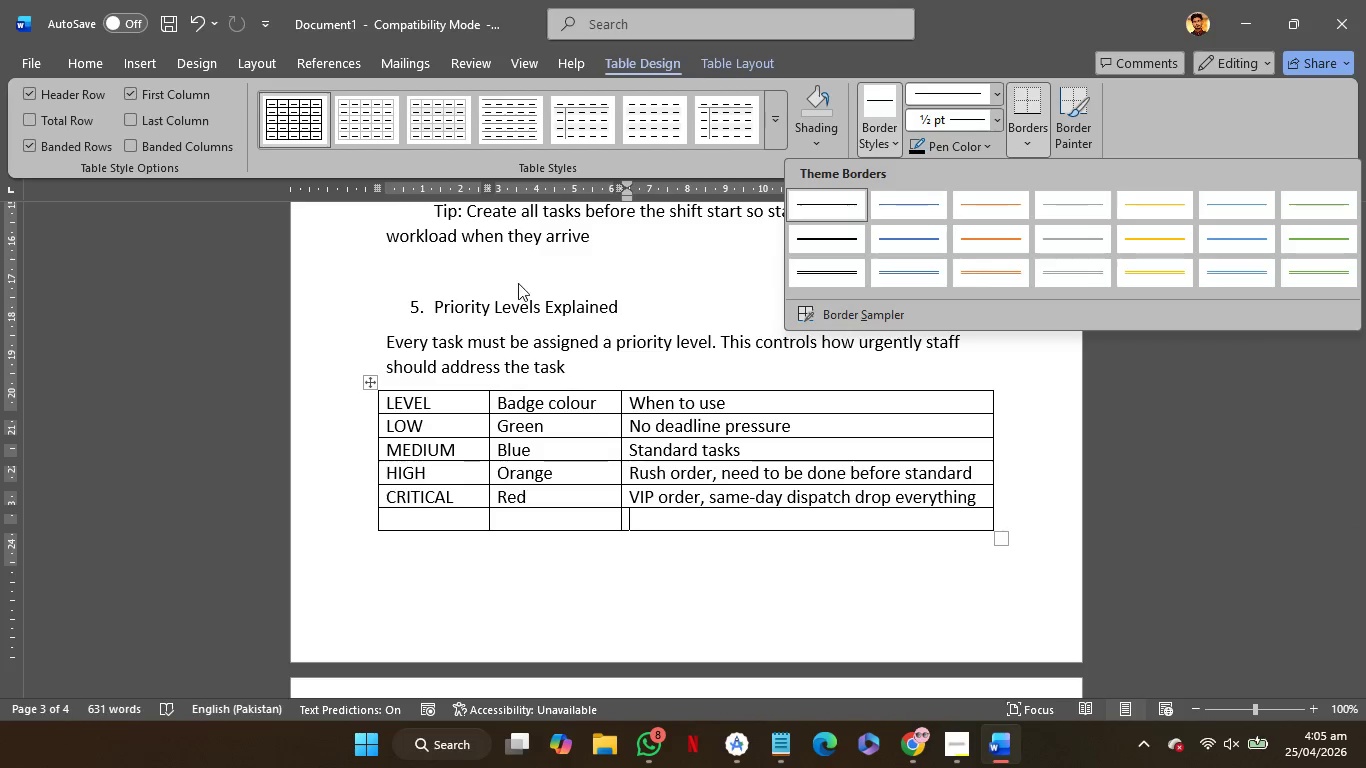 
left_click([423, 400])
 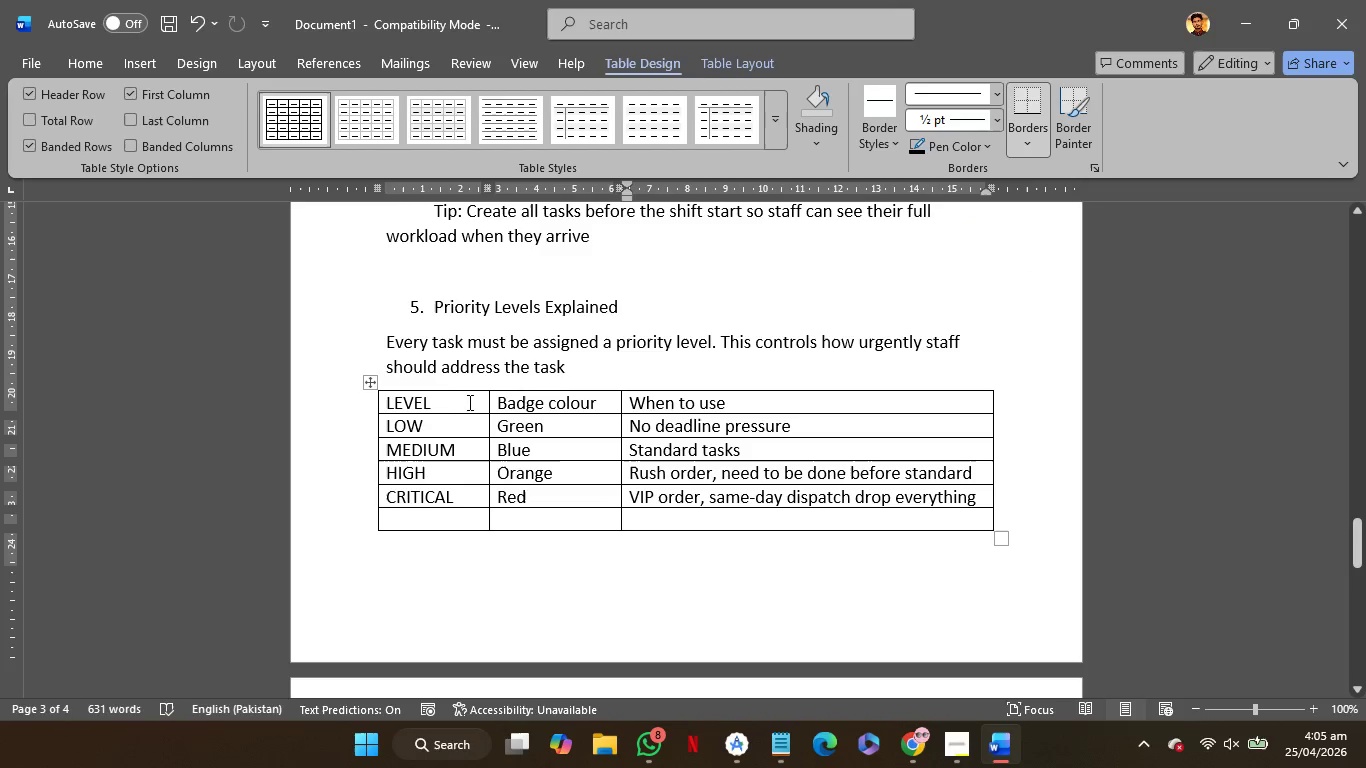 
left_click([460, 398])
 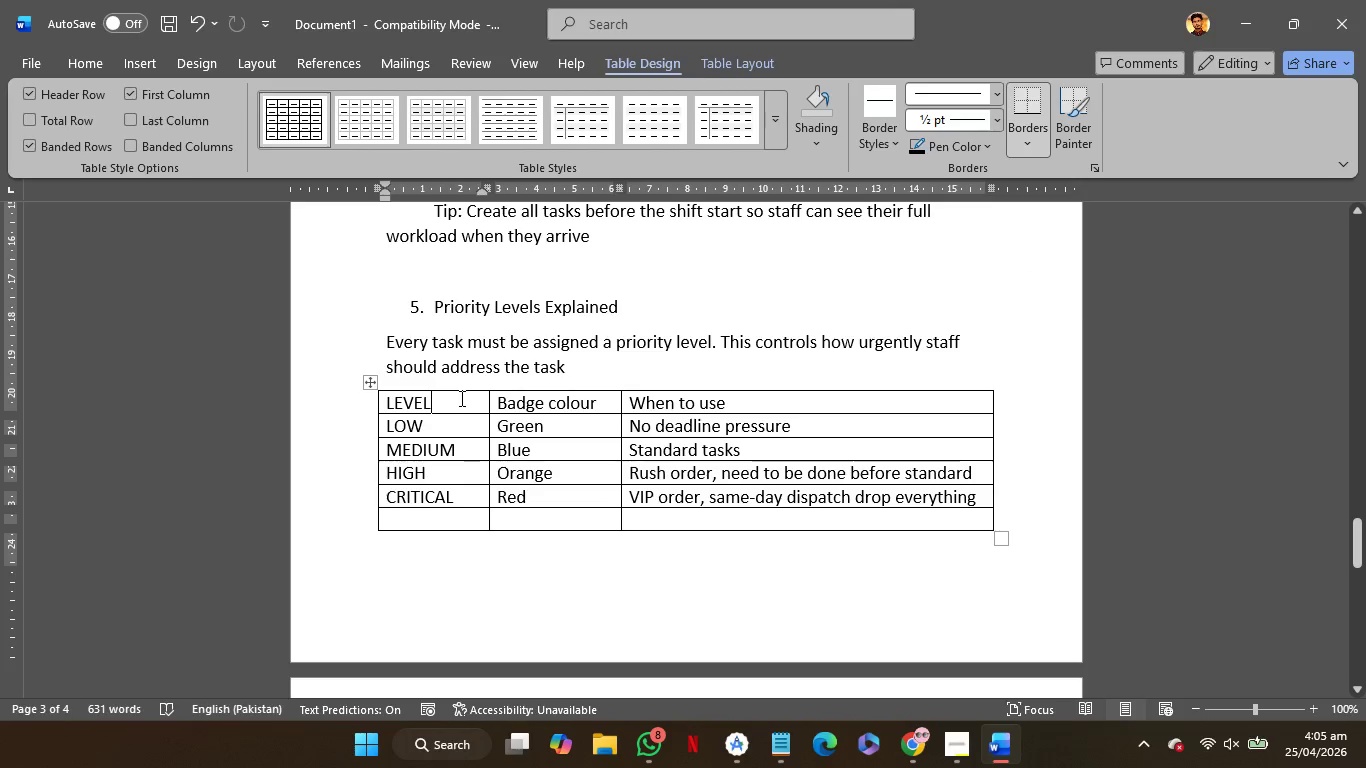 
left_click_drag(start_coordinate=[460, 398], to_coordinate=[680, 404])
 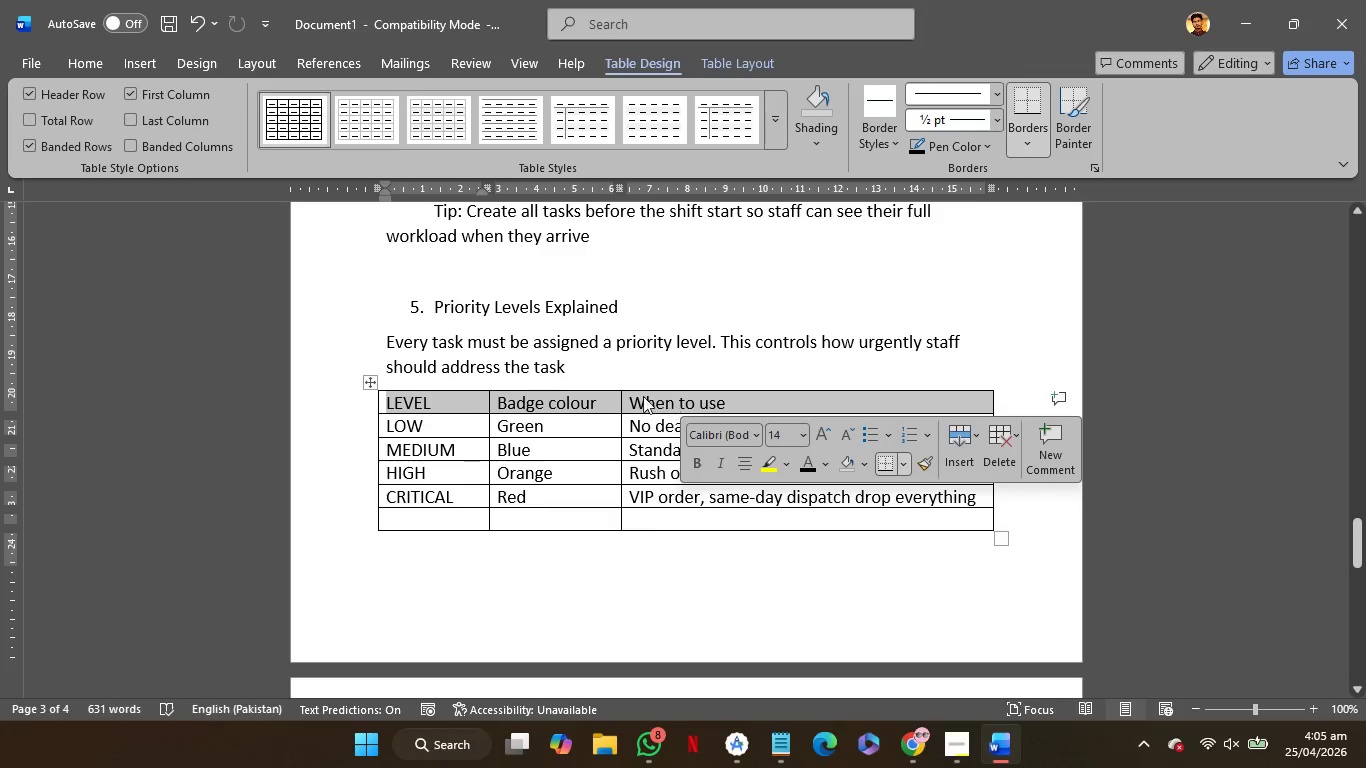 
left_click([618, 395])
 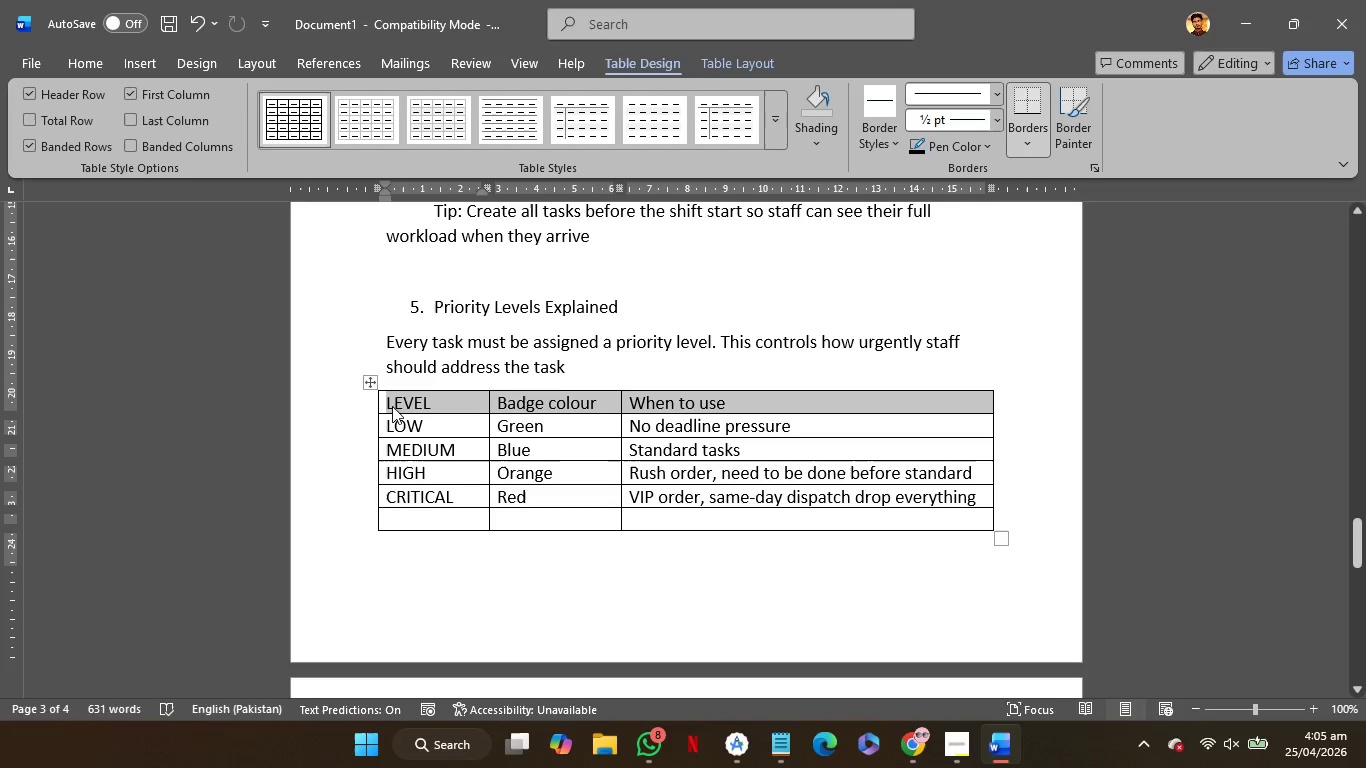 
left_click([394, 405])
 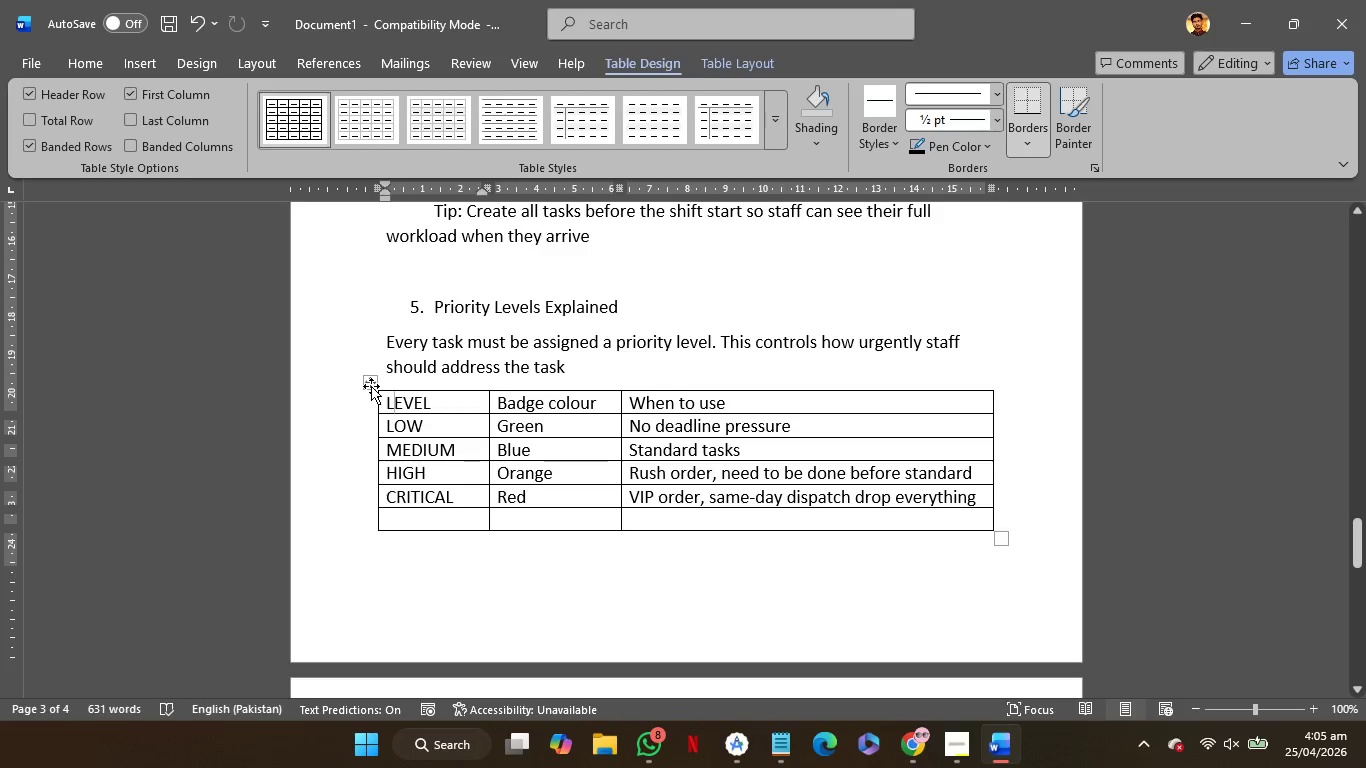 
left_click([371, 386])
 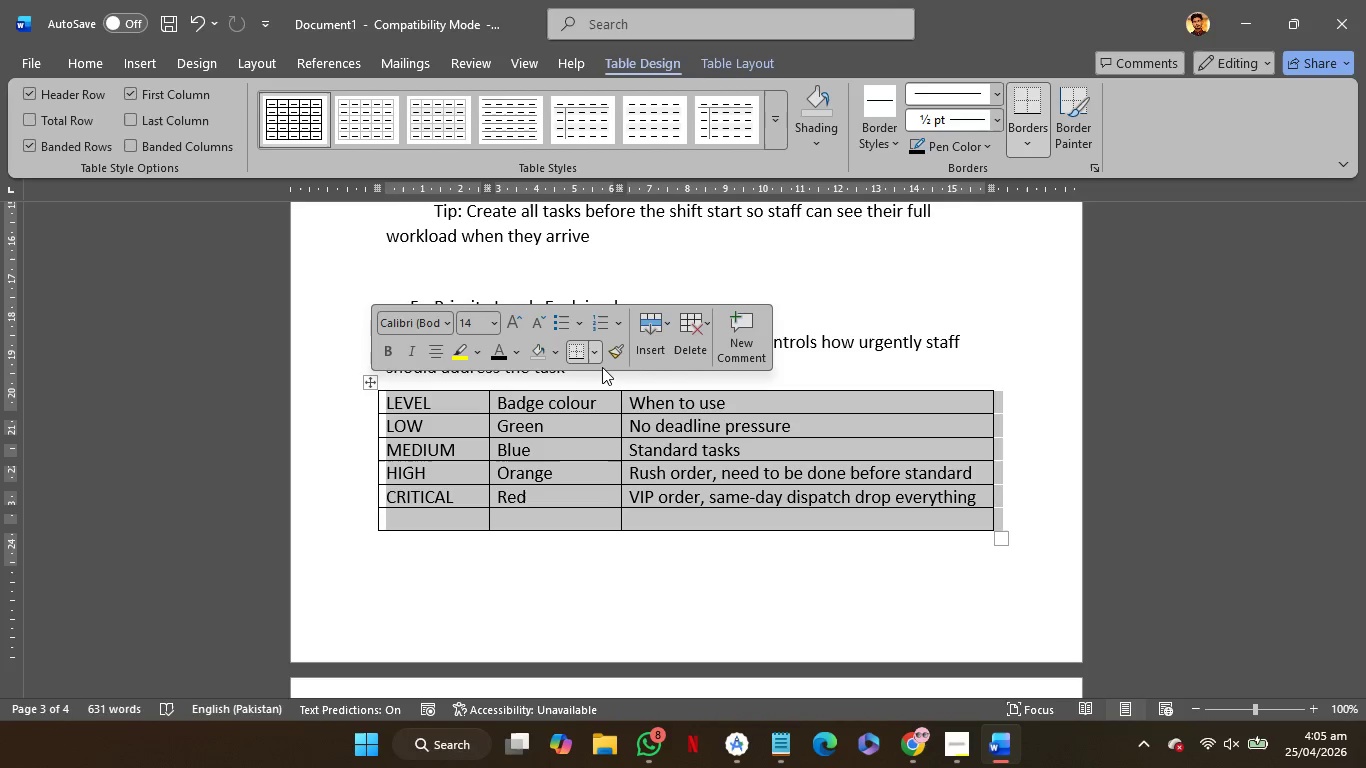 
left_click([592, 350])
 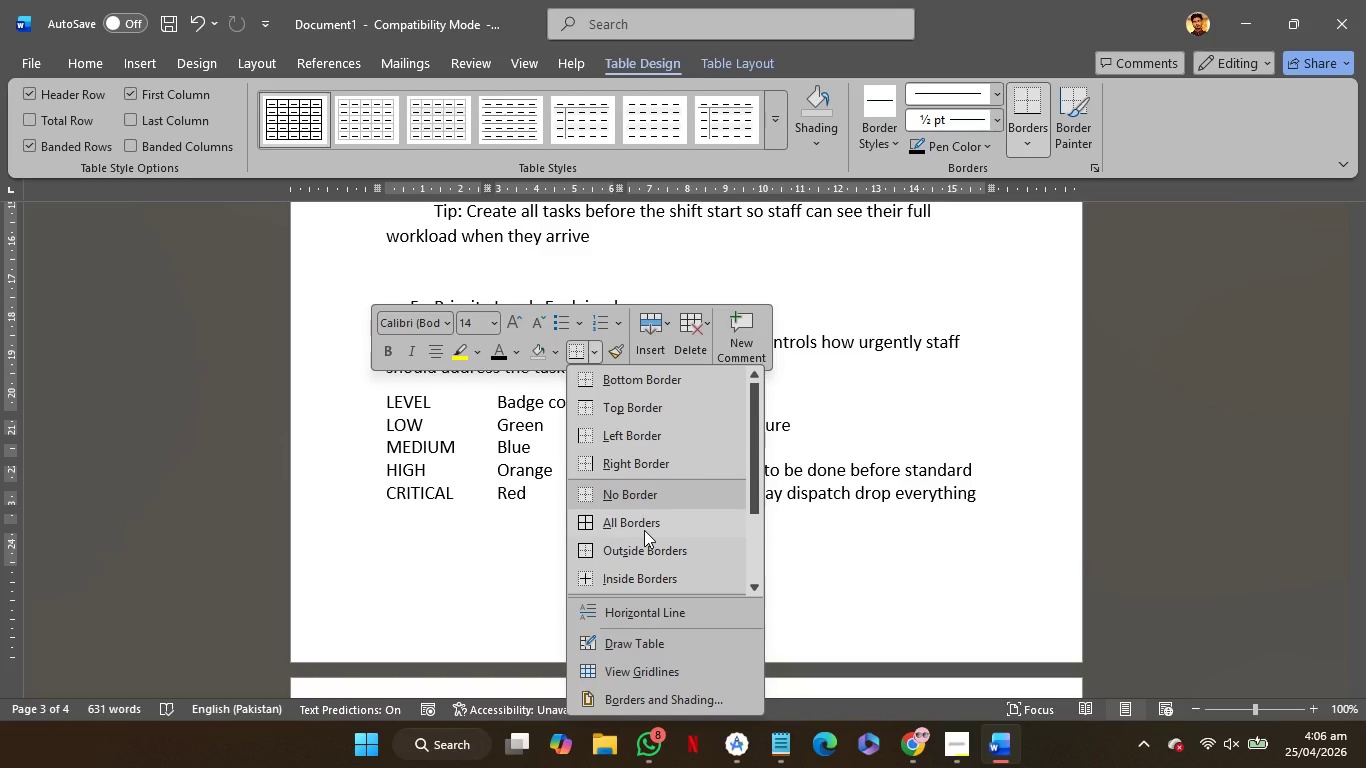 
wait(30.38)
 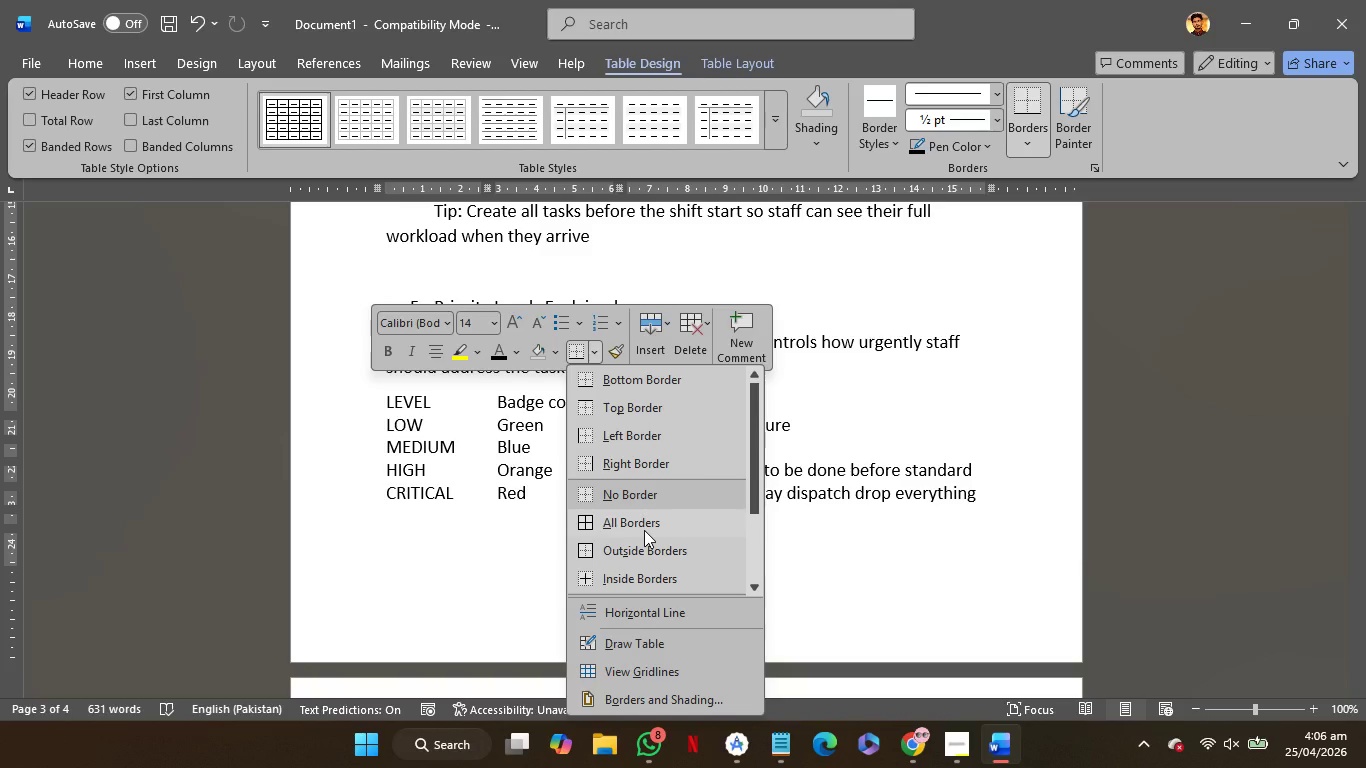 
left_click([555, 347])
 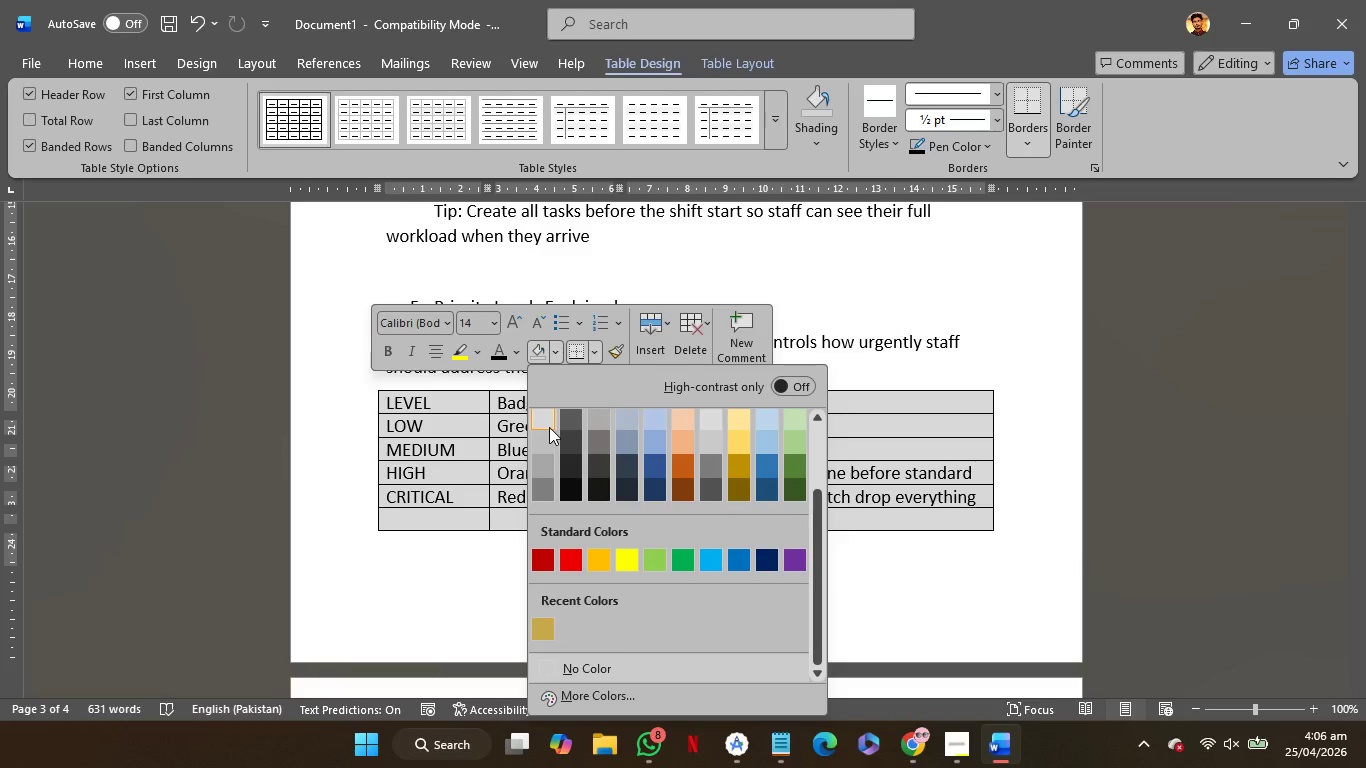 
mouse_move([581, 429])
 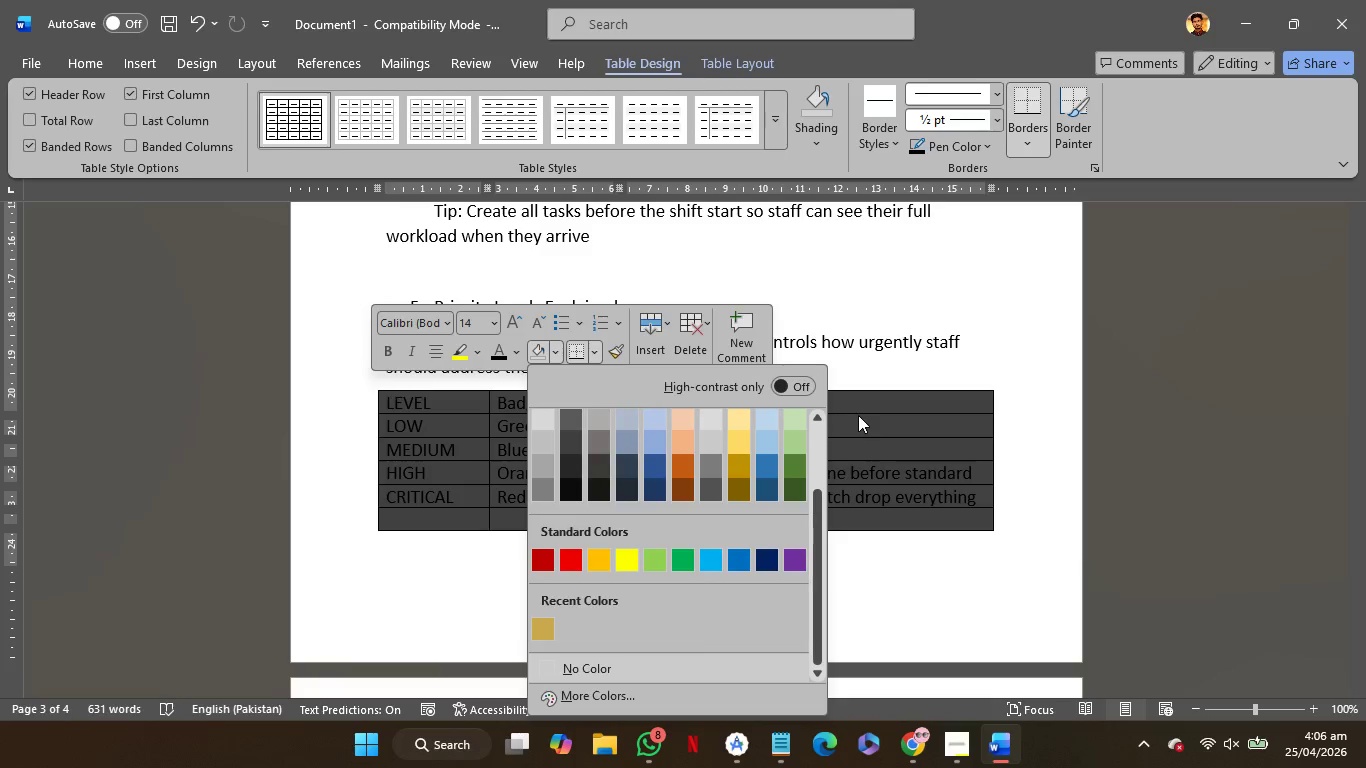 
left_click([858, 415])
 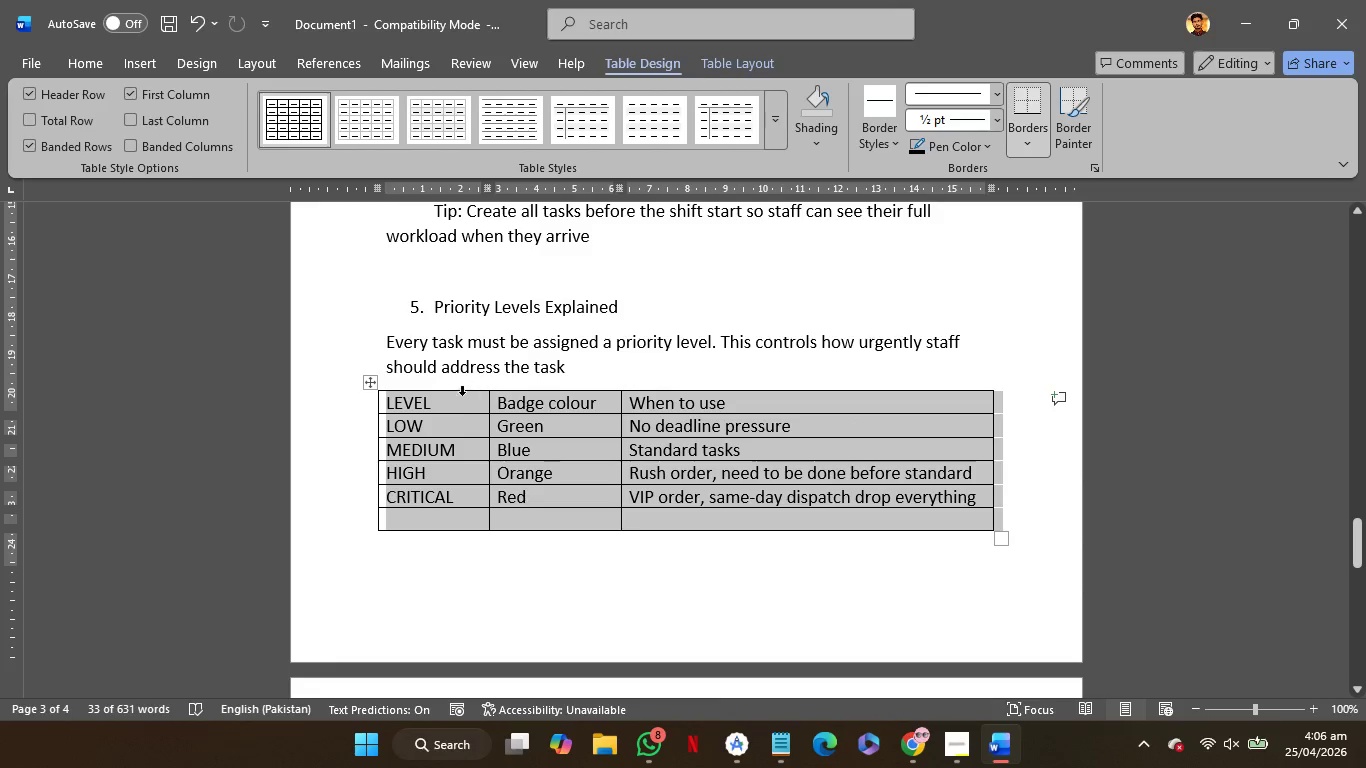 
left_click([458, 396])
 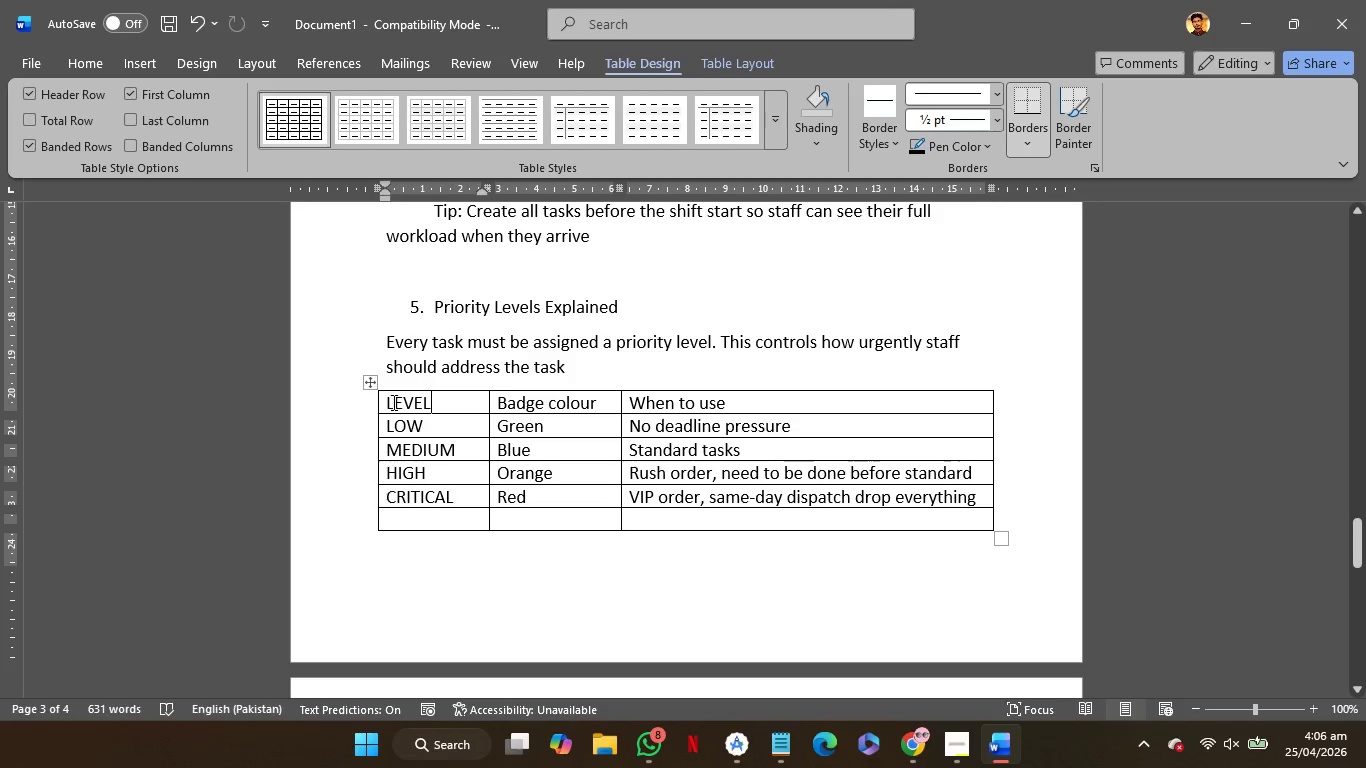 
left_click([392, 402])
 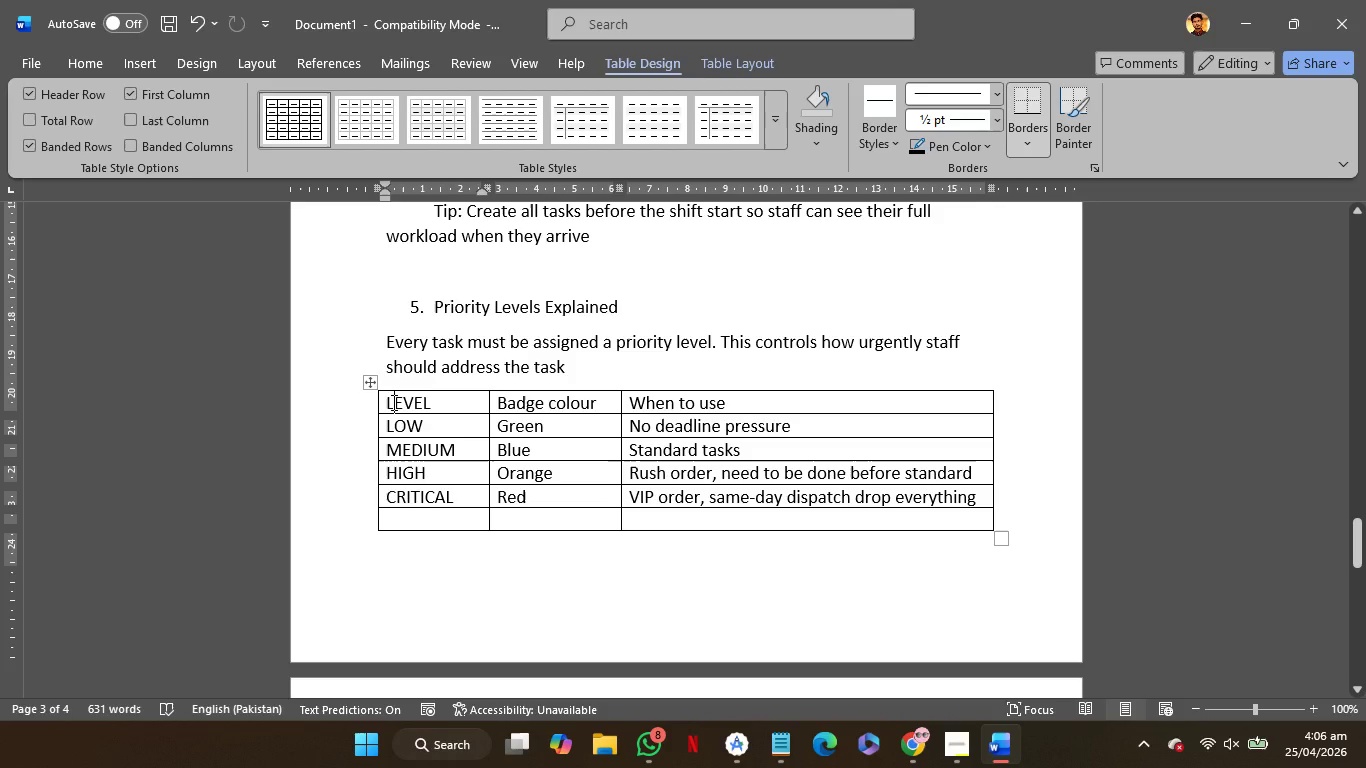 
left_click_drag(start_coordinate=[392, 402], to_coordinate=[735, 390])
 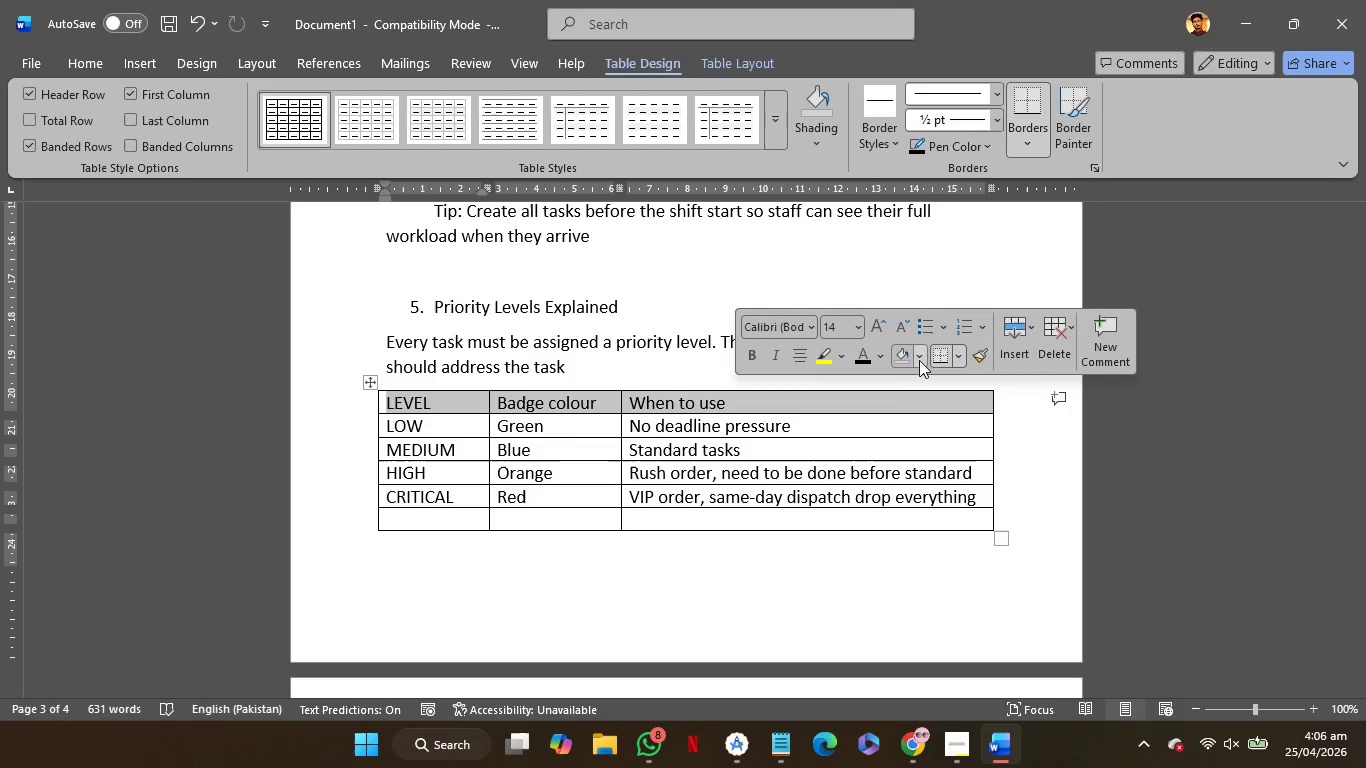 
left_click([920, 358])
 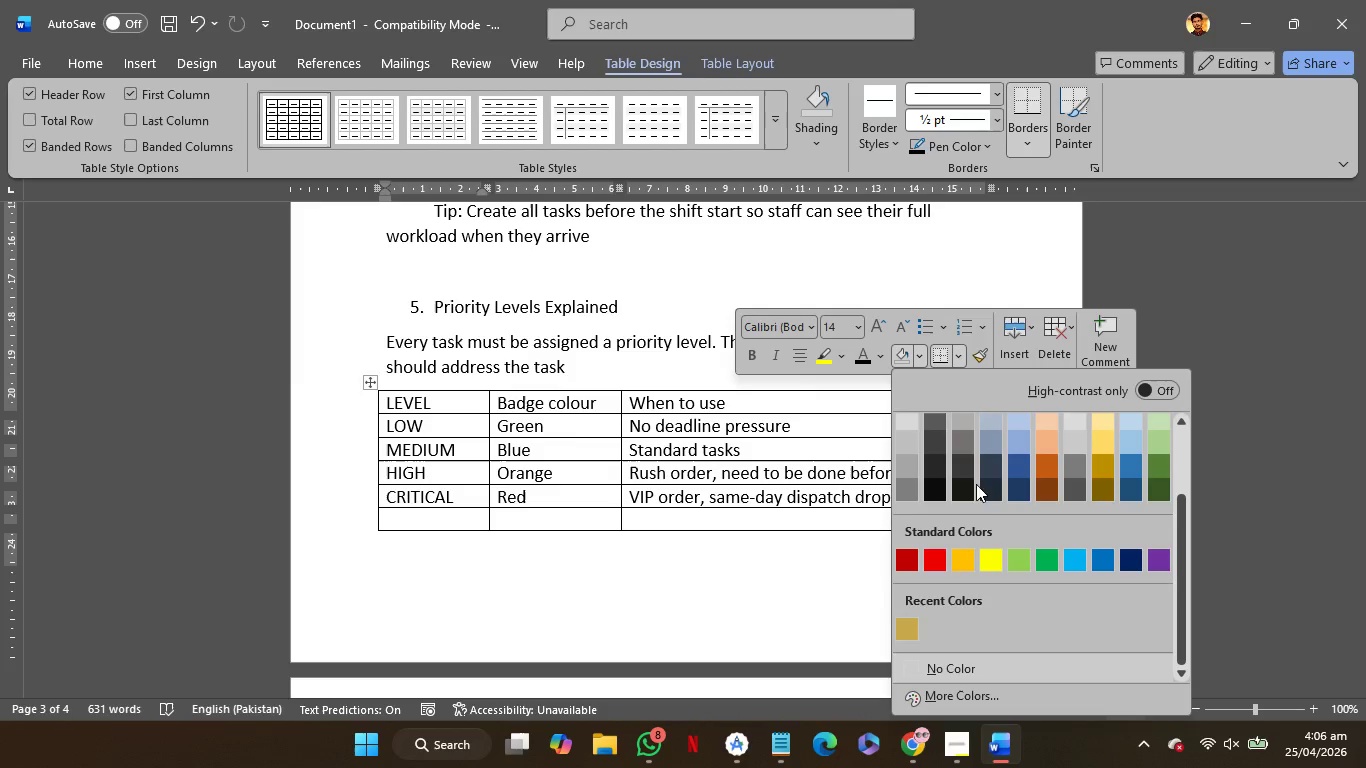 
mouse_move([942, 582])
 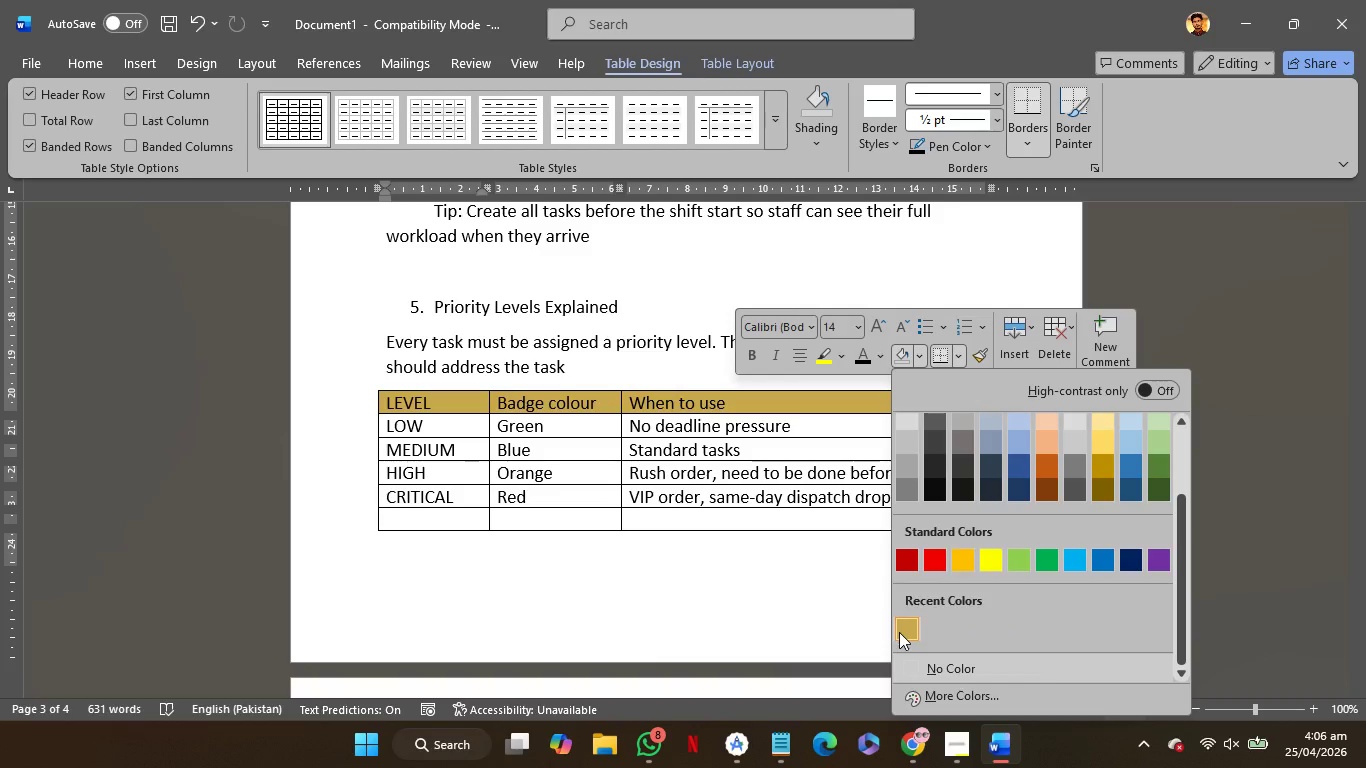 
left_click([899, 632])
 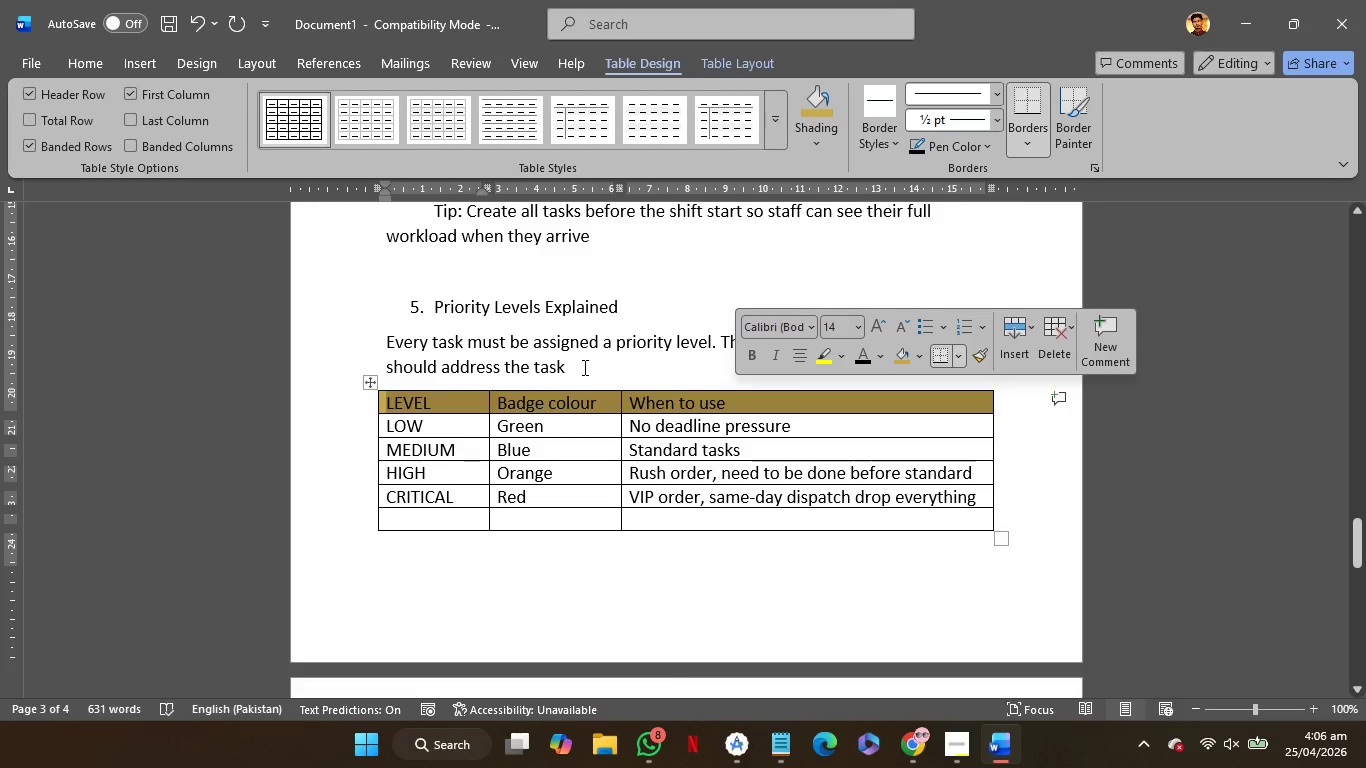 
wait(13.52)
 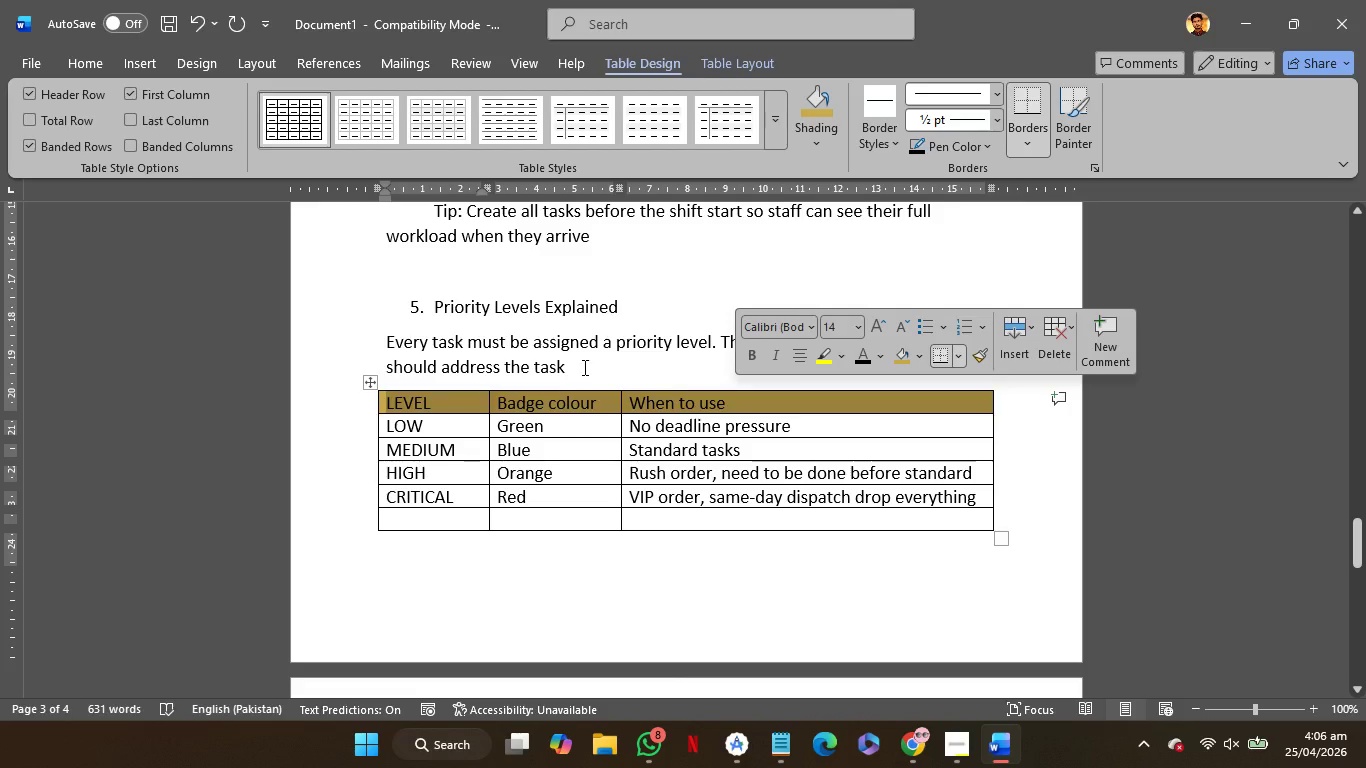 
left_click([957, 547])
 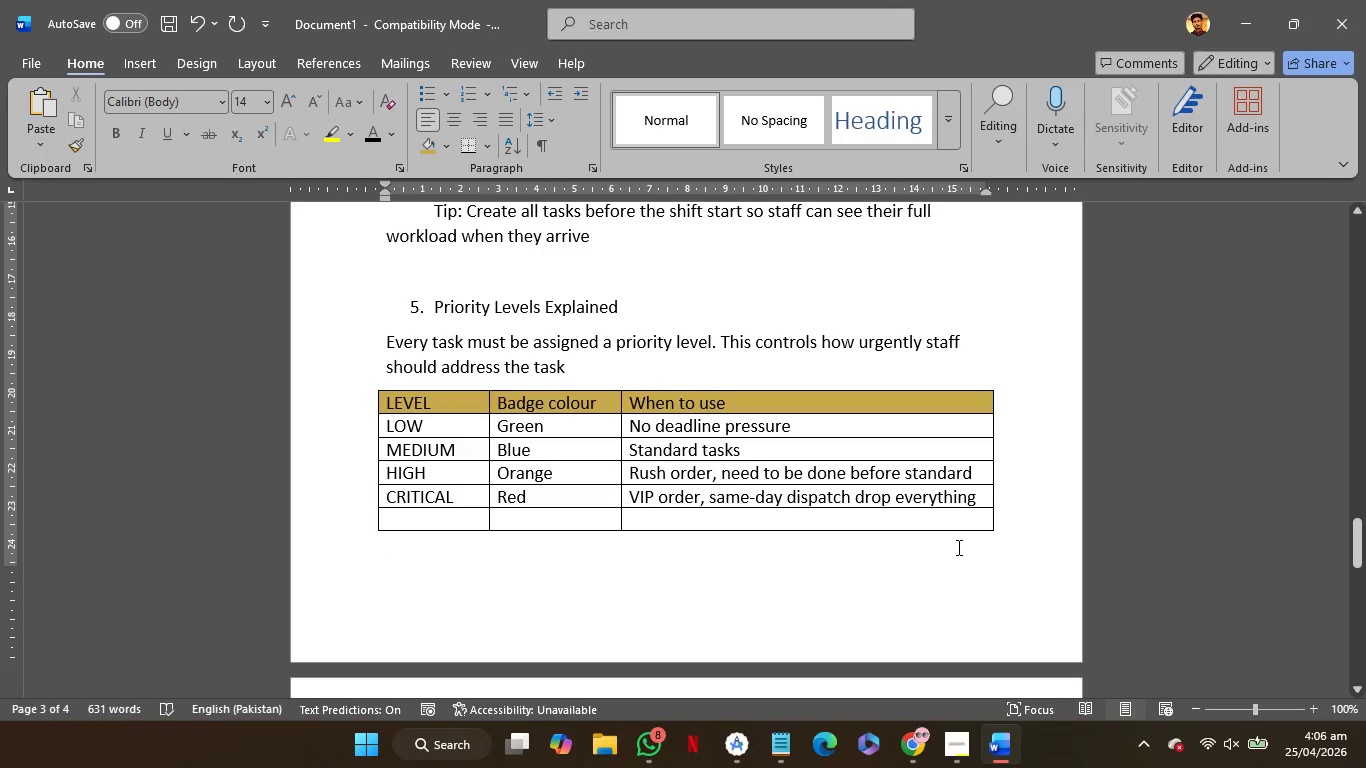 
scroll: coordinate [957, 547], scroll_direction: down, amount: 3.0
 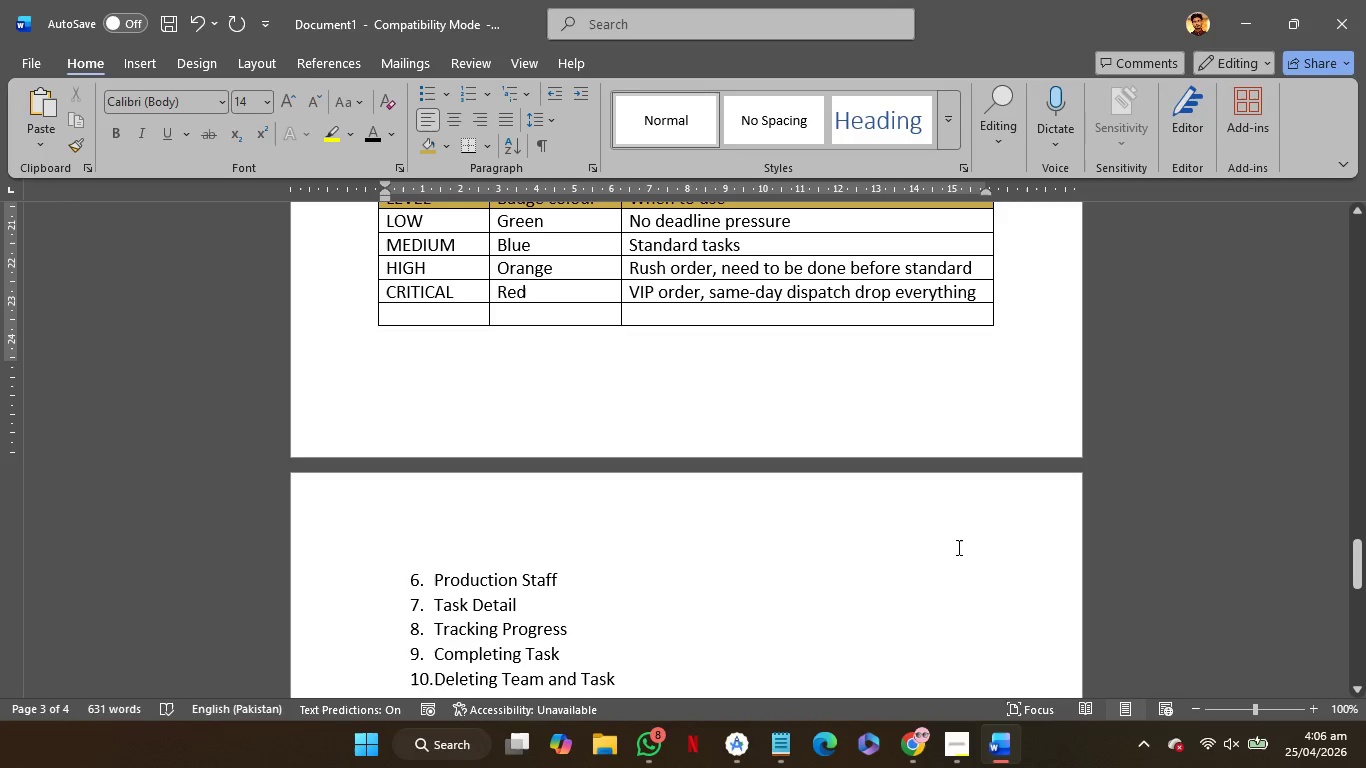 
key(Enter)
 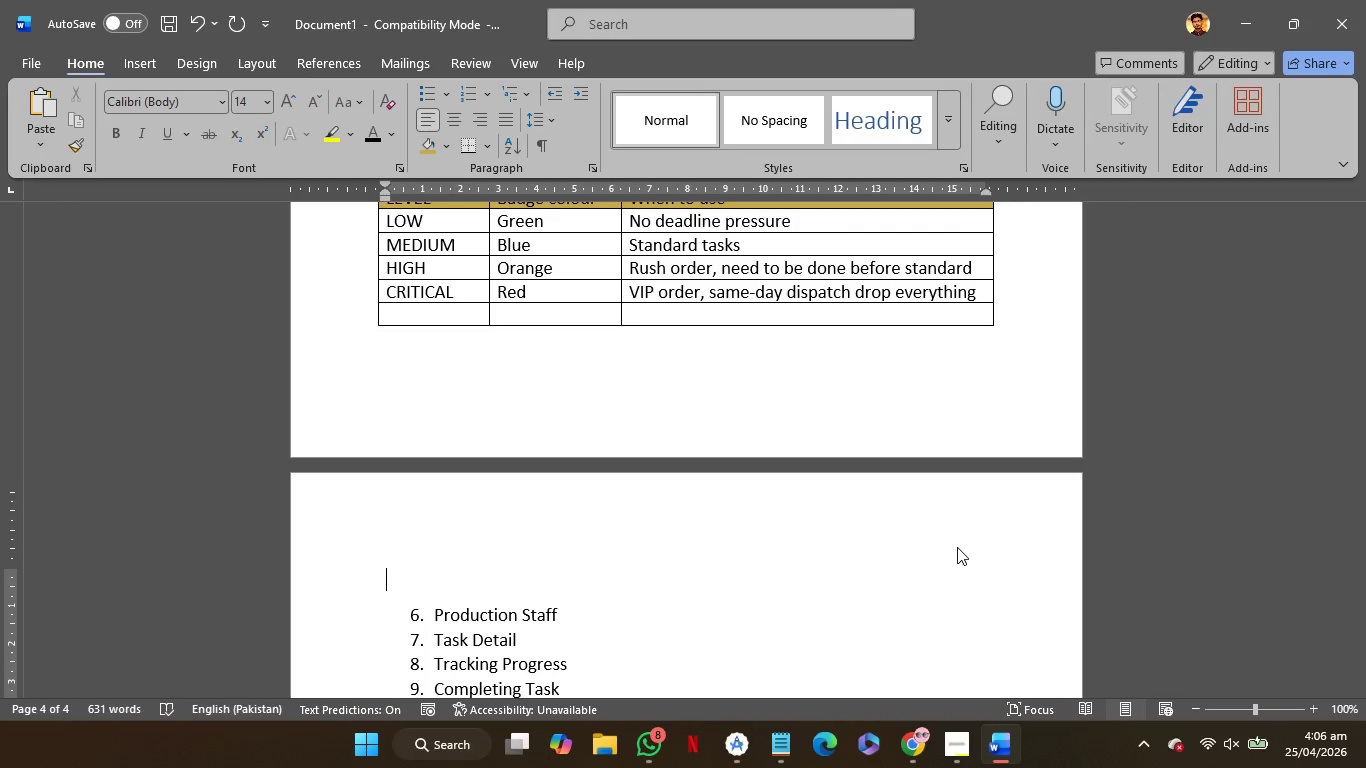 
key(Tab)
 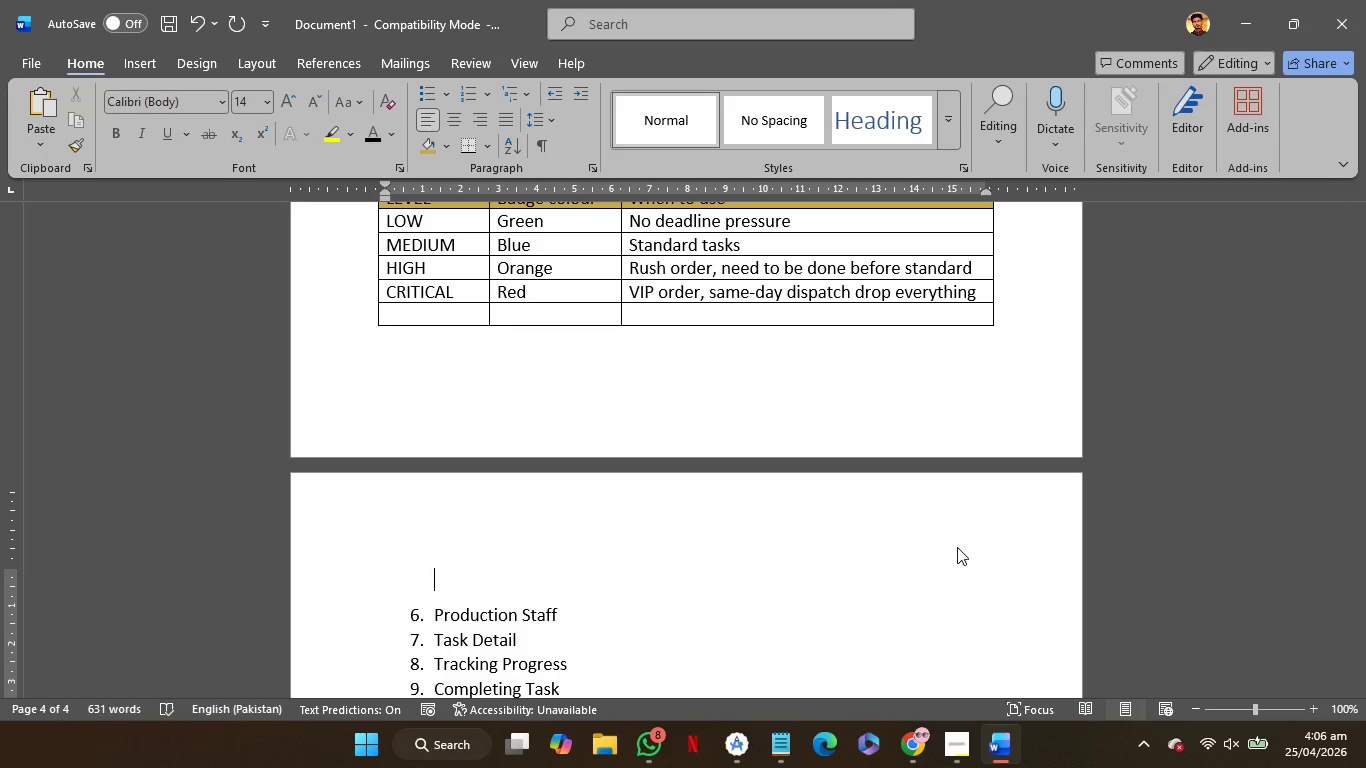 
type(Tip: )
 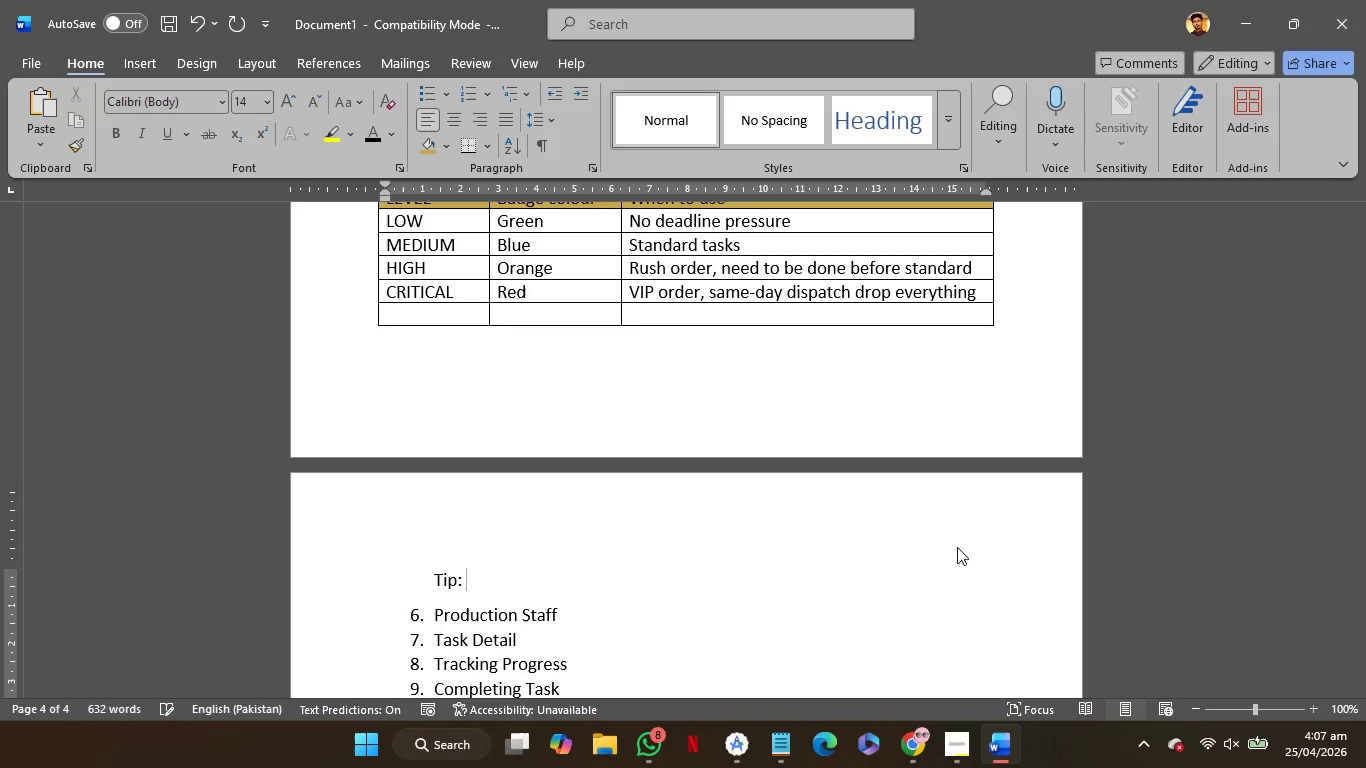 
wait(6.36)
 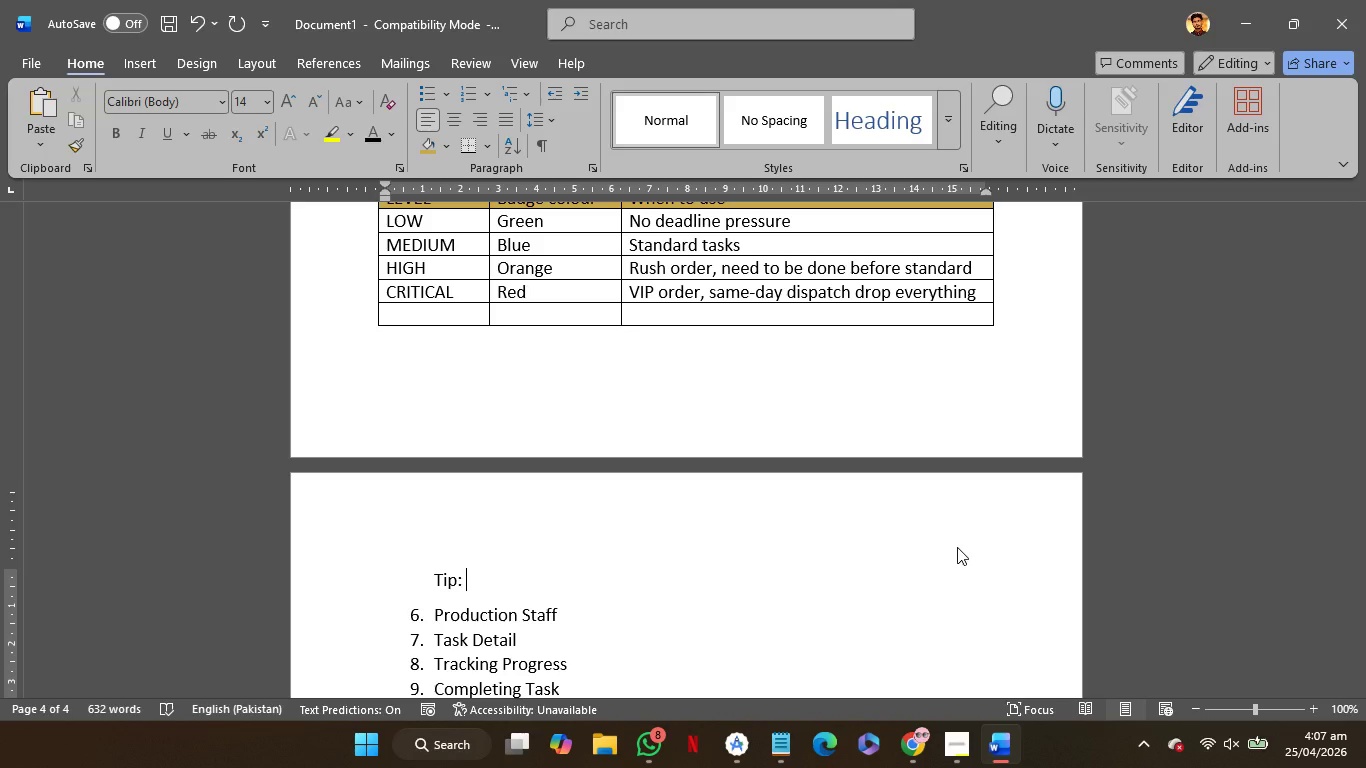 
type(Rev)
key(Backspace)
type(serve CRITICAL for emerdencies only. )
 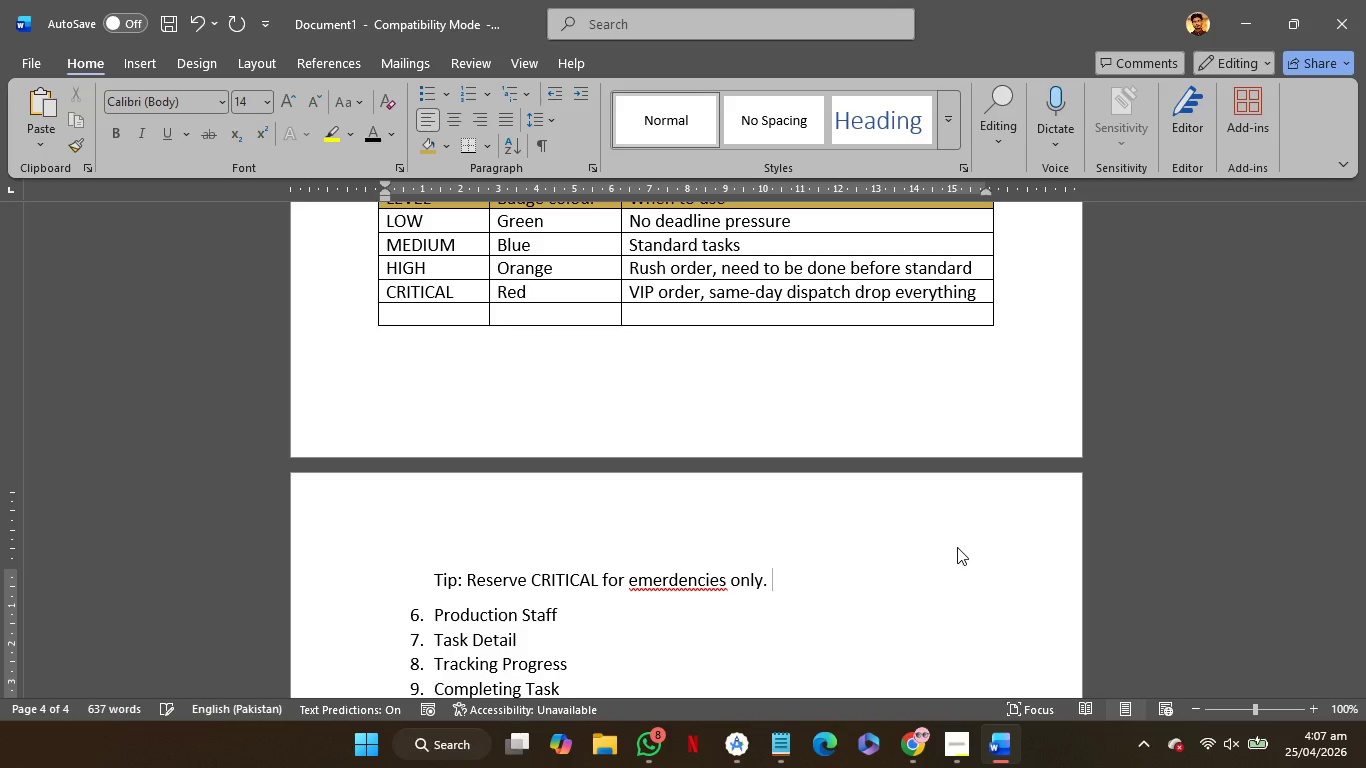 
wait(5.55)
 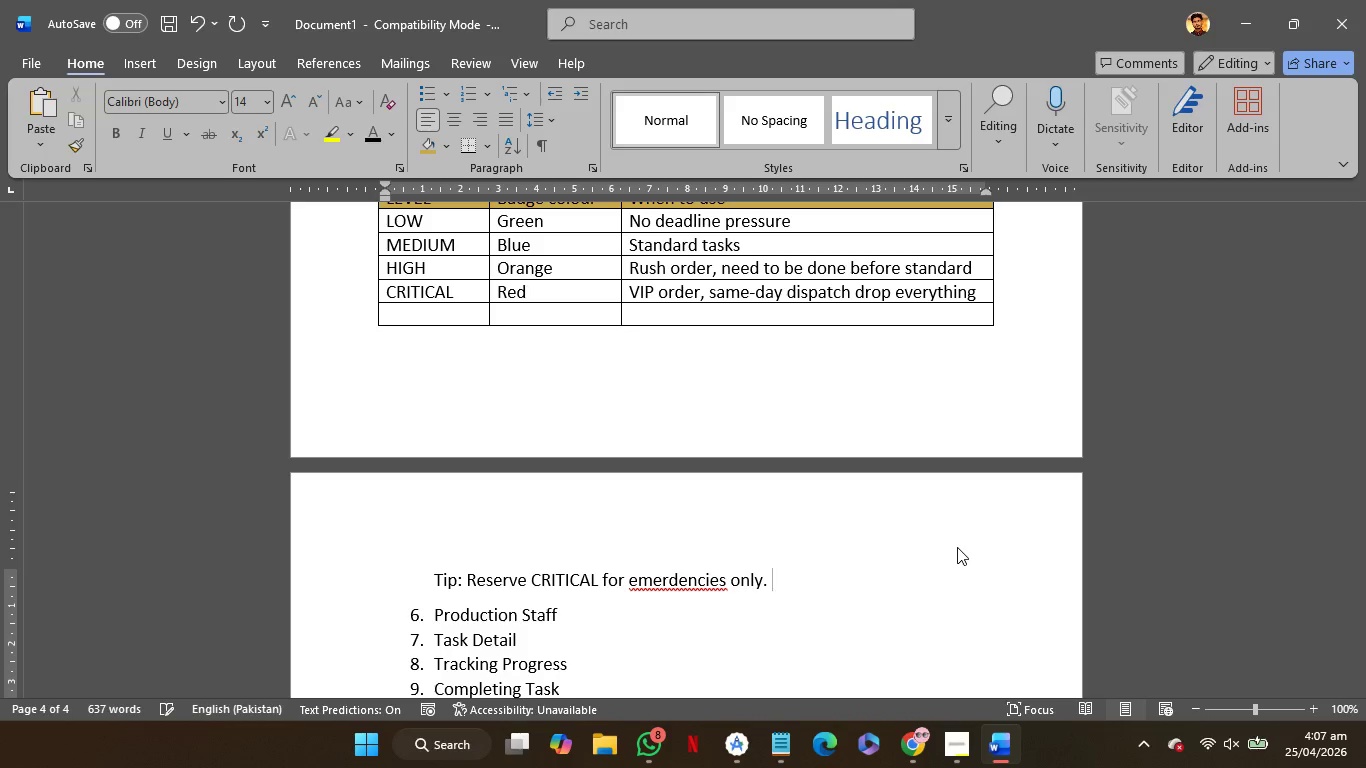 
left_click([682, 578])
 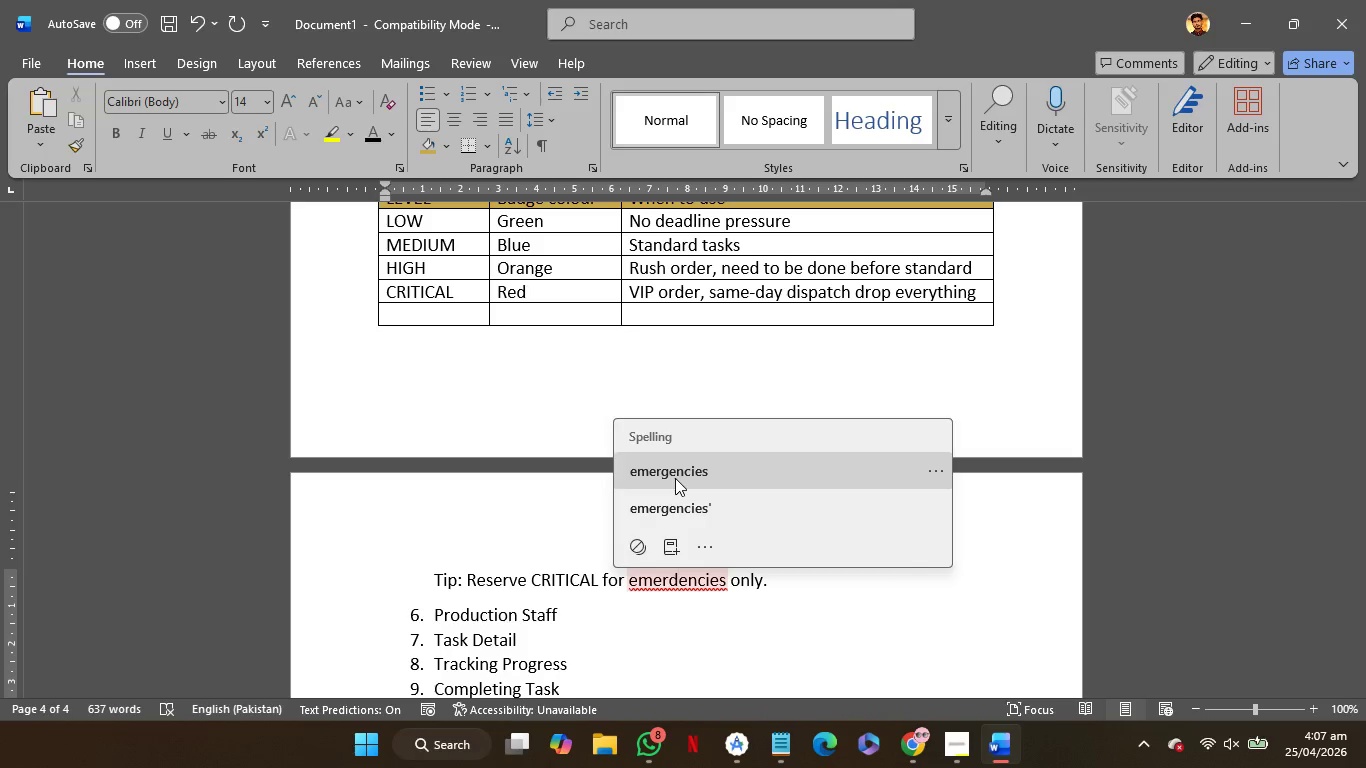 
left_click([675, 478])
 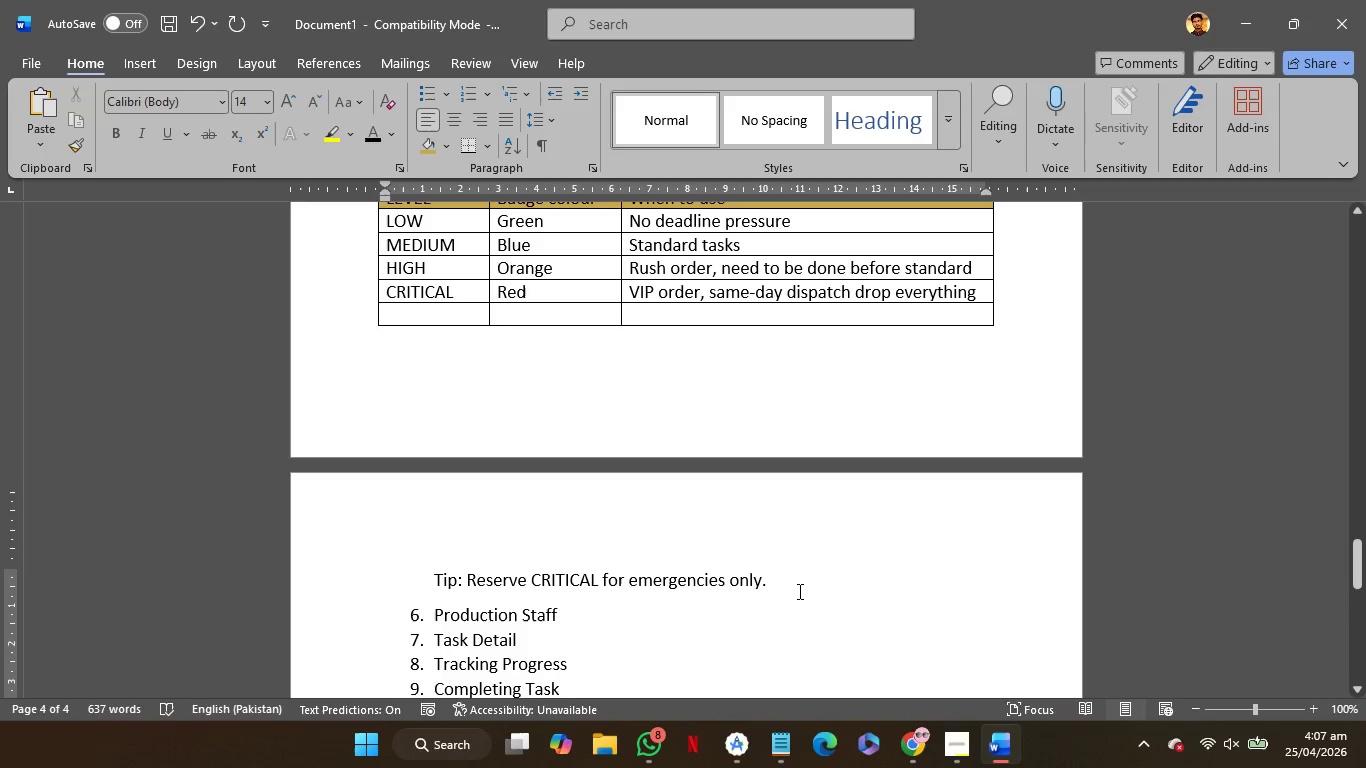 
left_click([798, 591])
 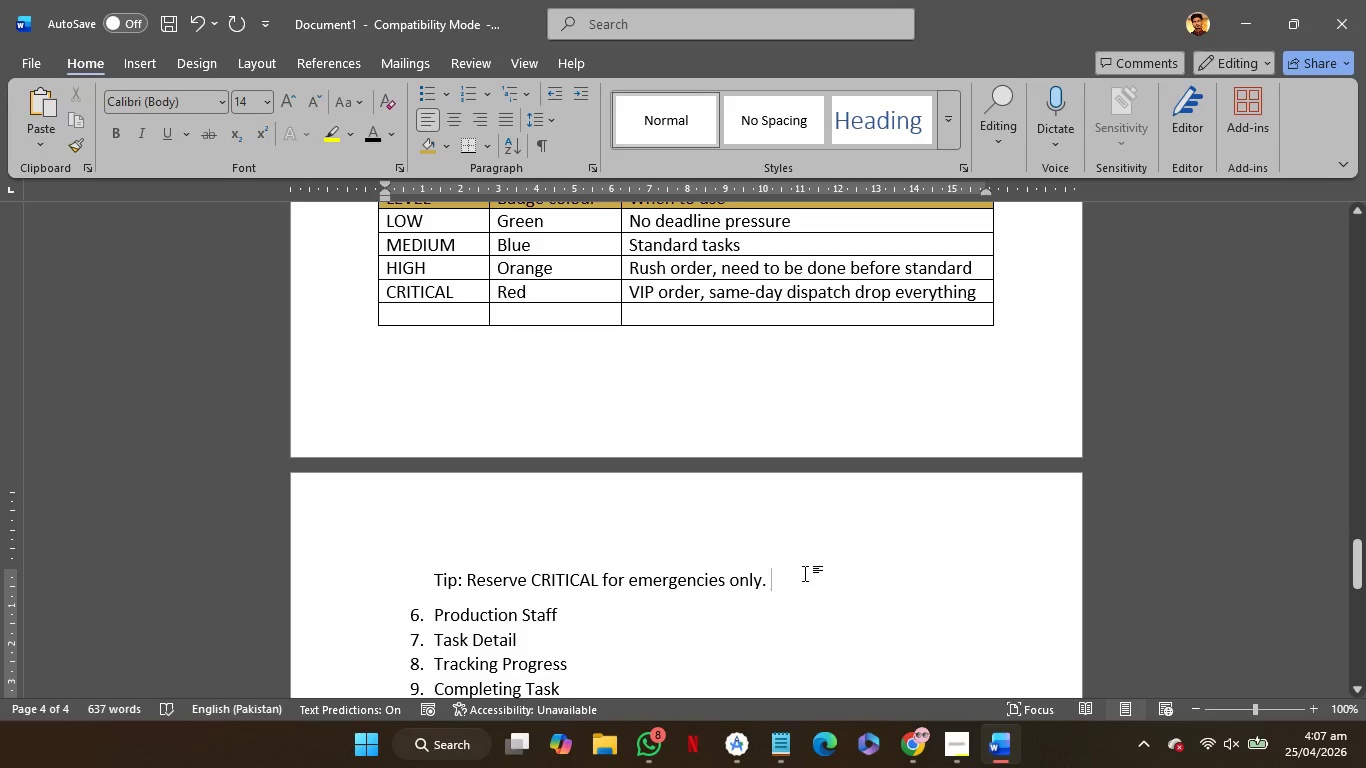 
type(if everything is CRITICAL )
key(Backspace)
type(, nothing is,)
key(Backspace)
type(.)
 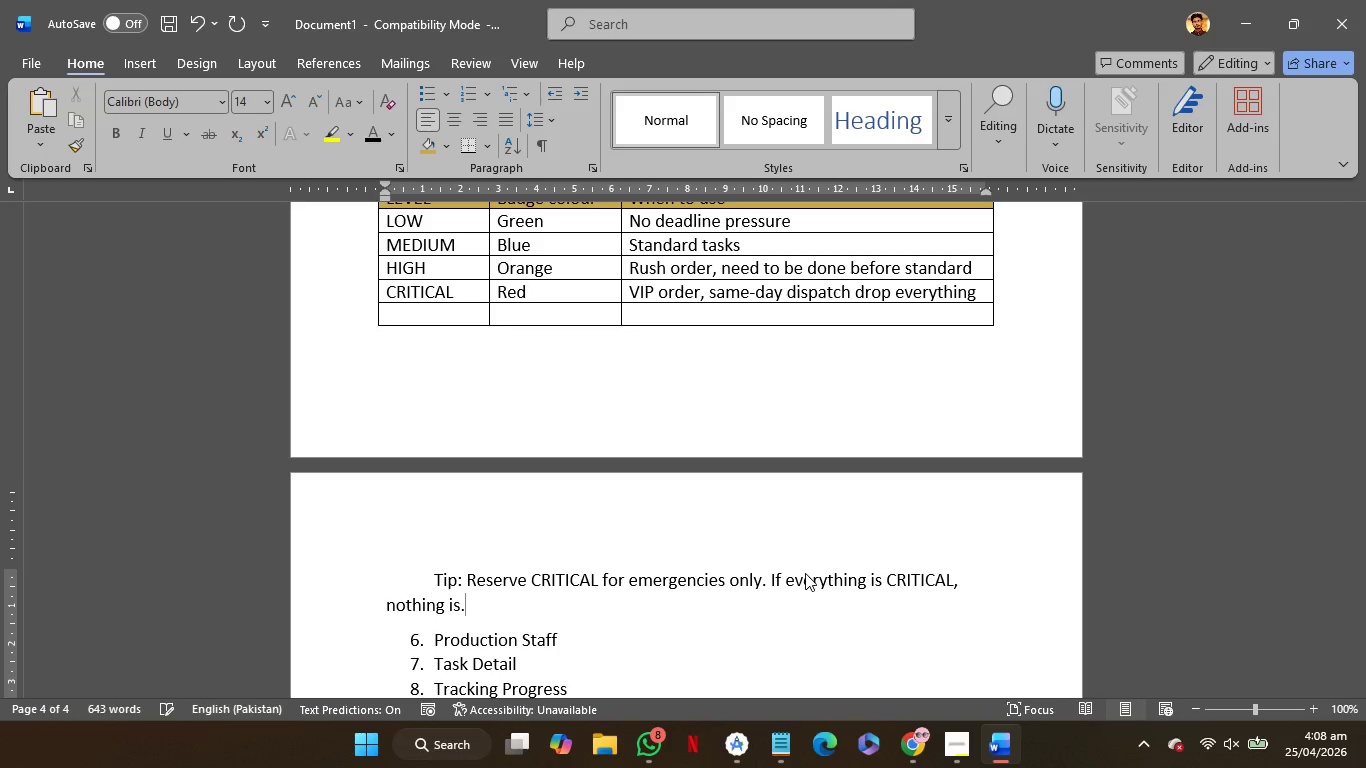 
scroll: coordinate [779, 560], scroll_direction: down, amount: 1.0
 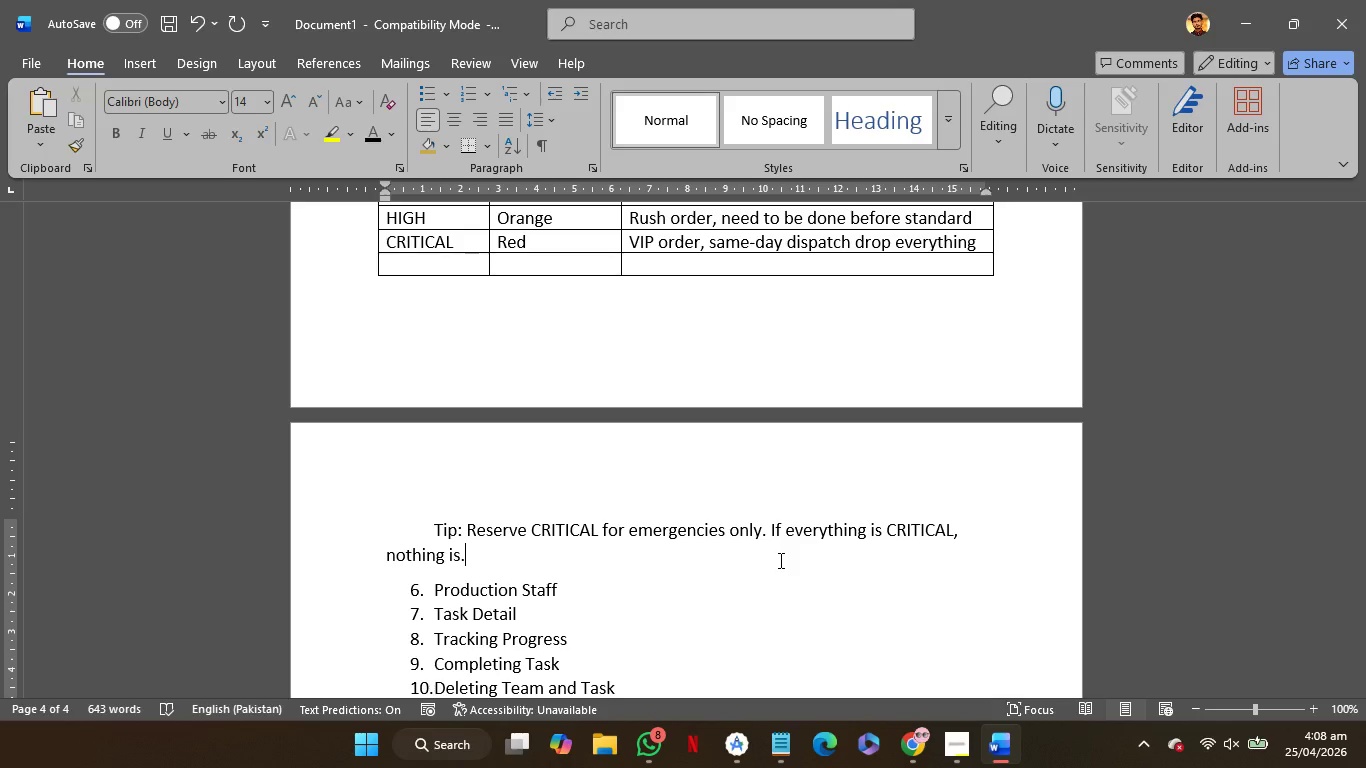 
wait(21.13)
 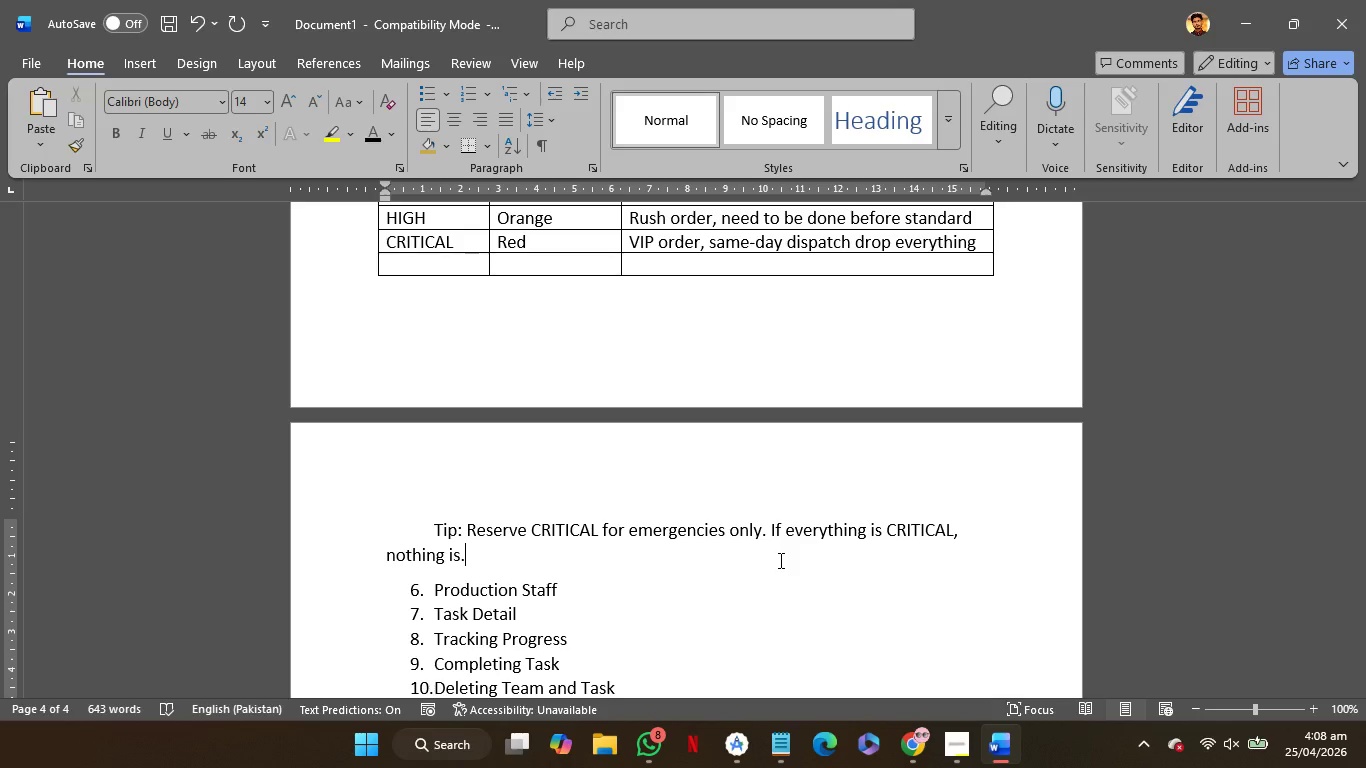 
left_click([960, 745])